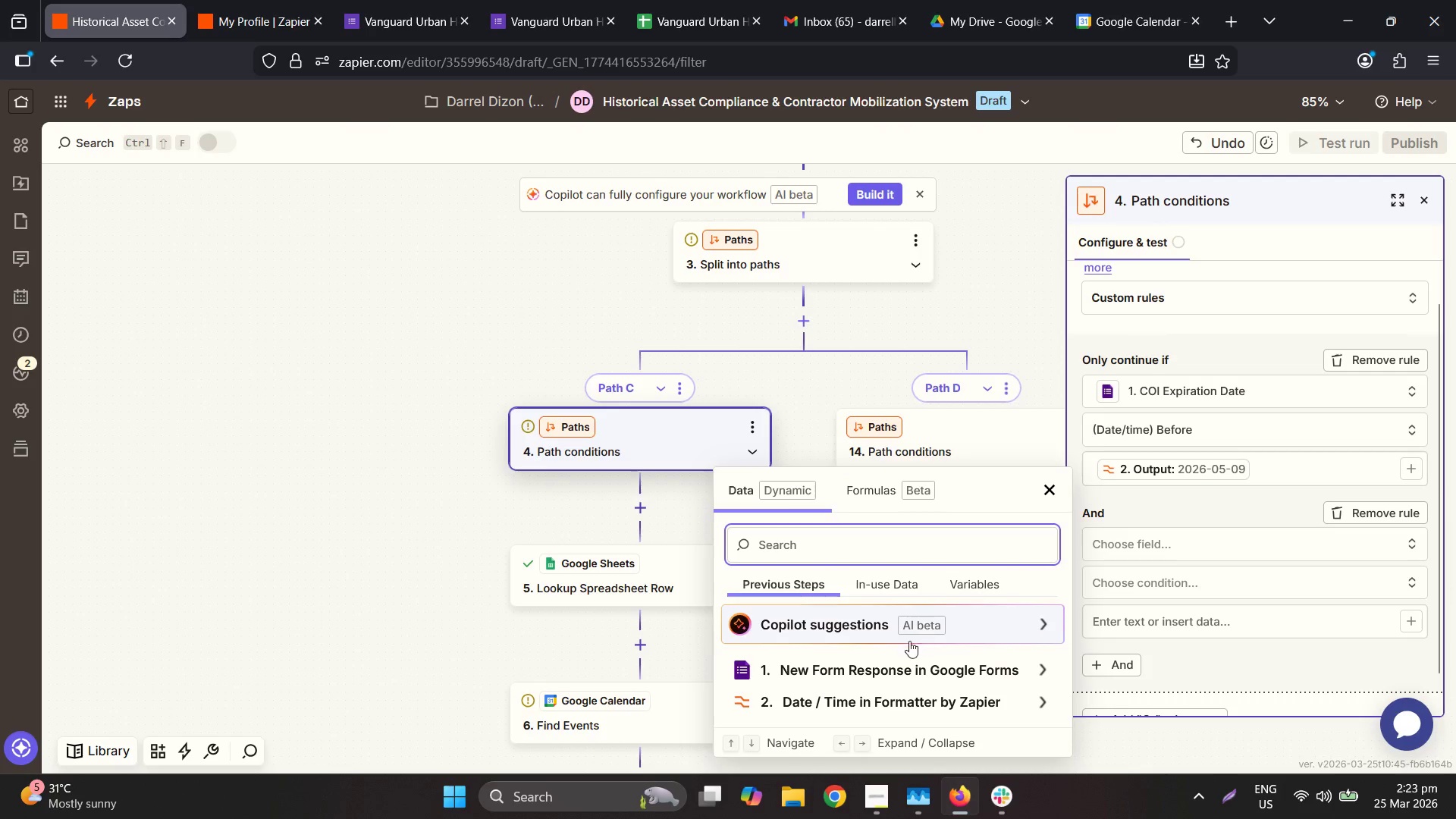 
left_click([897, 666])
 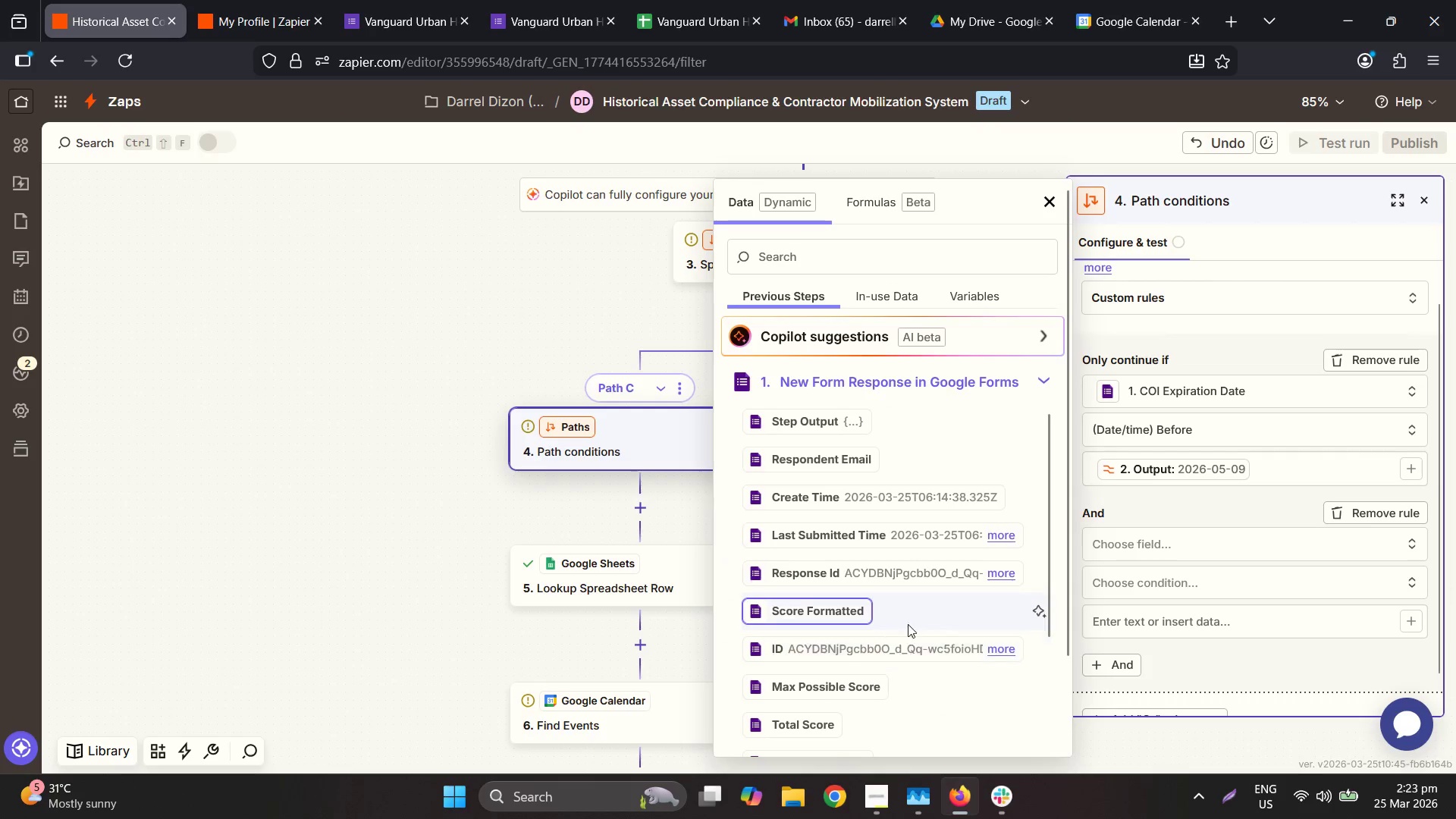 
scroll: coordinate [910, 618], scroll_direction: down, amount: 6.0
 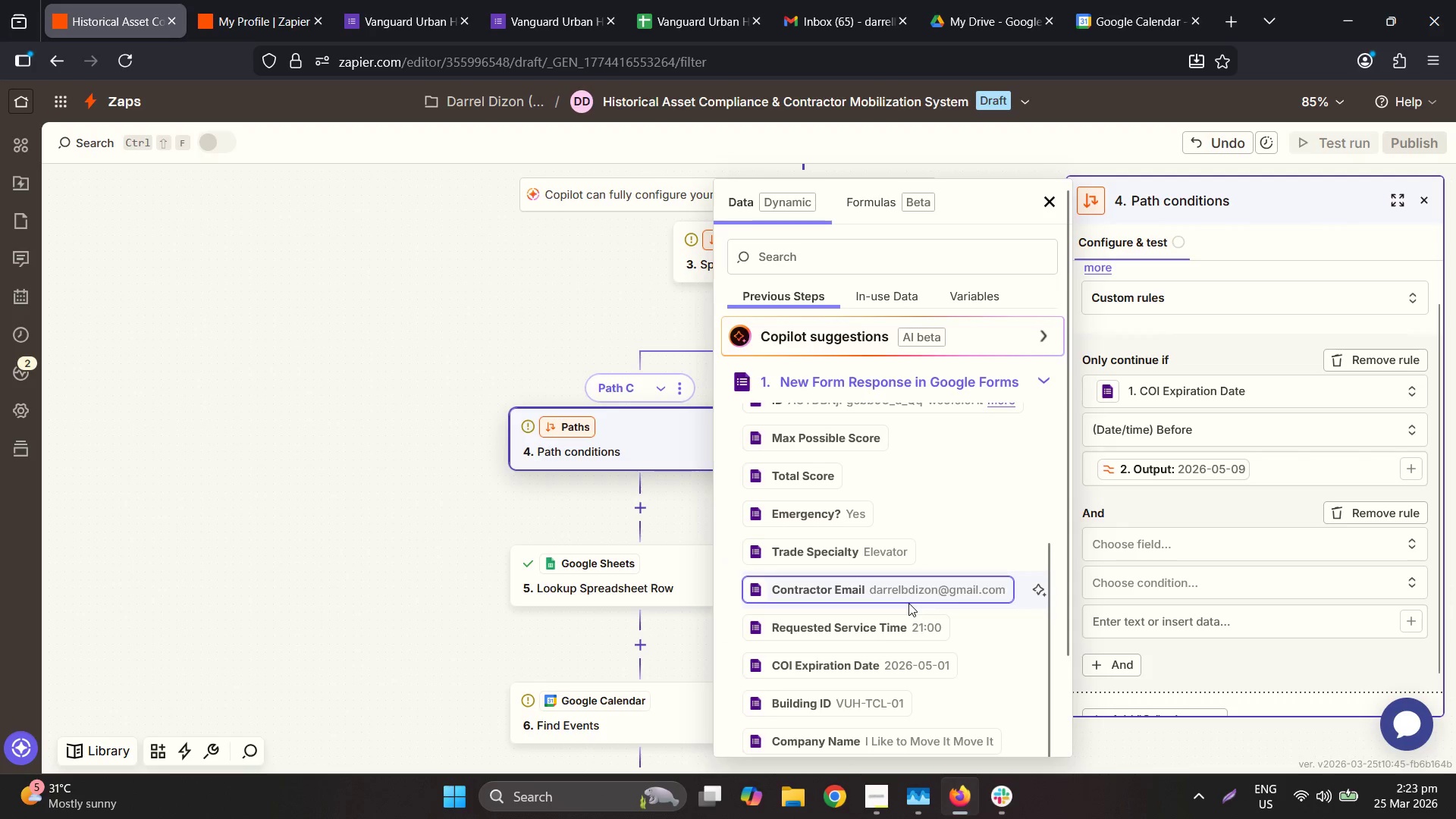 
left_click([880, 660])
 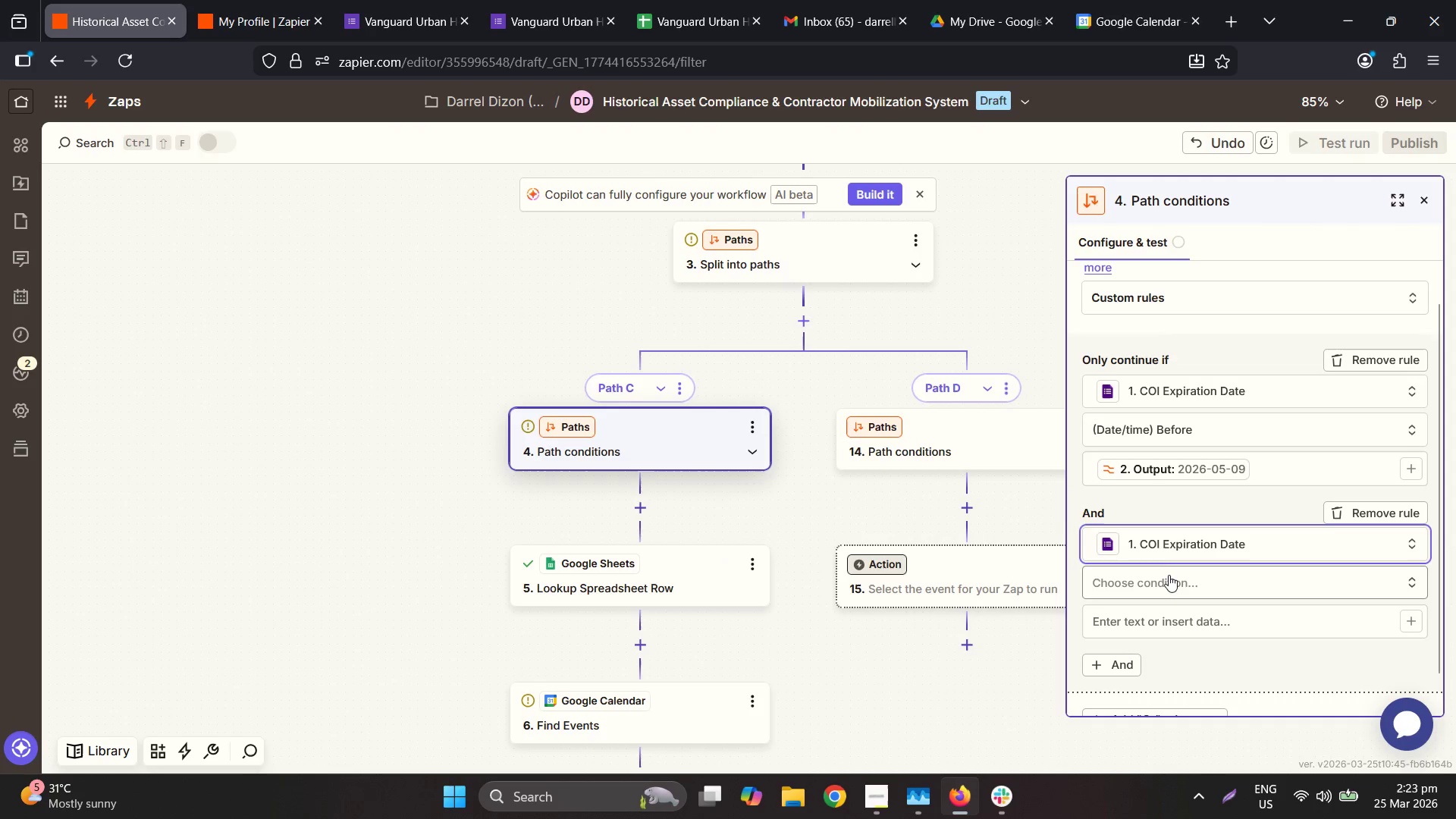 
scroll: coordinate [908, 602], scroll_direction: down, amount: 2.0
 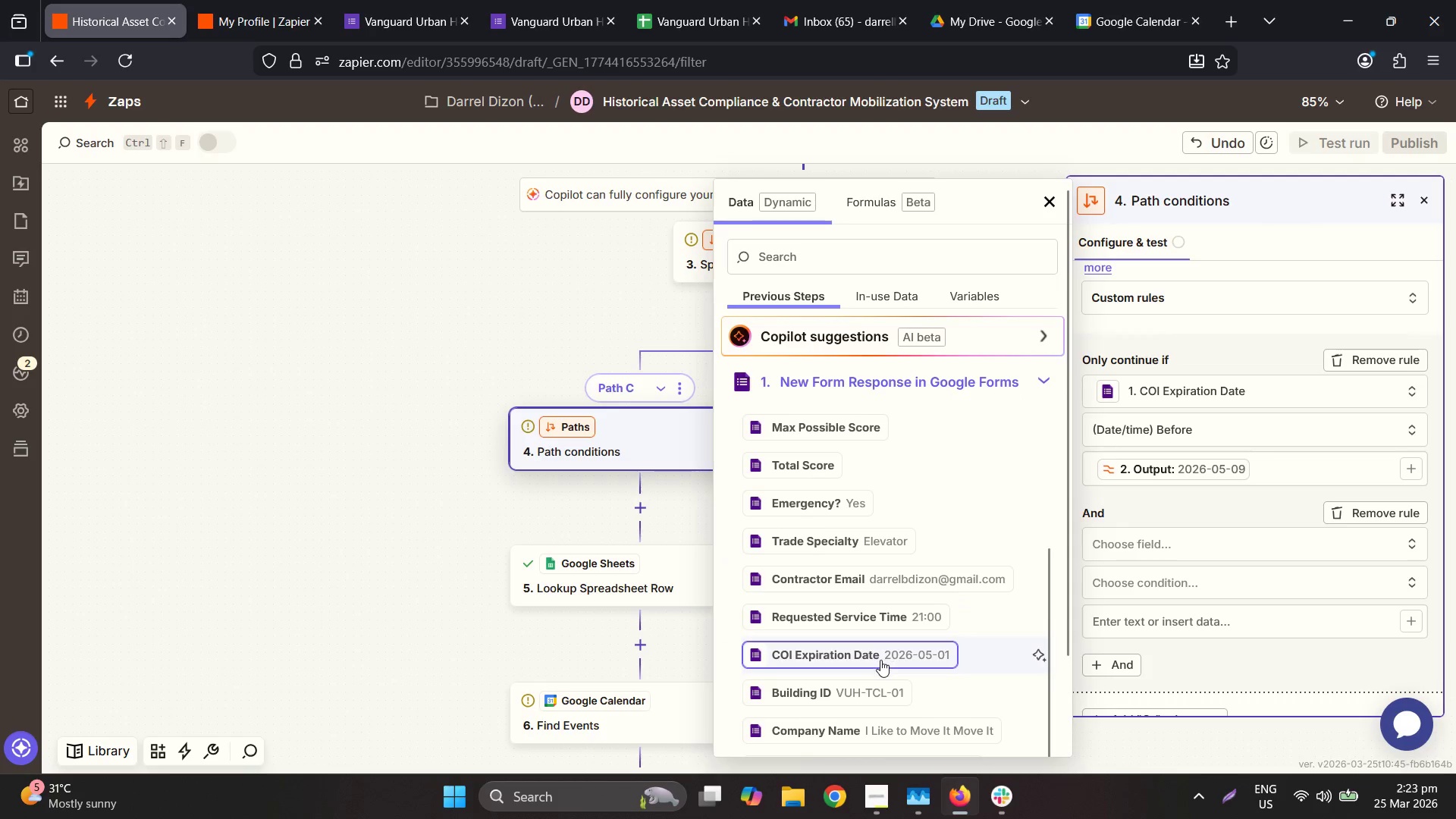 
left_click([1167, 577])
 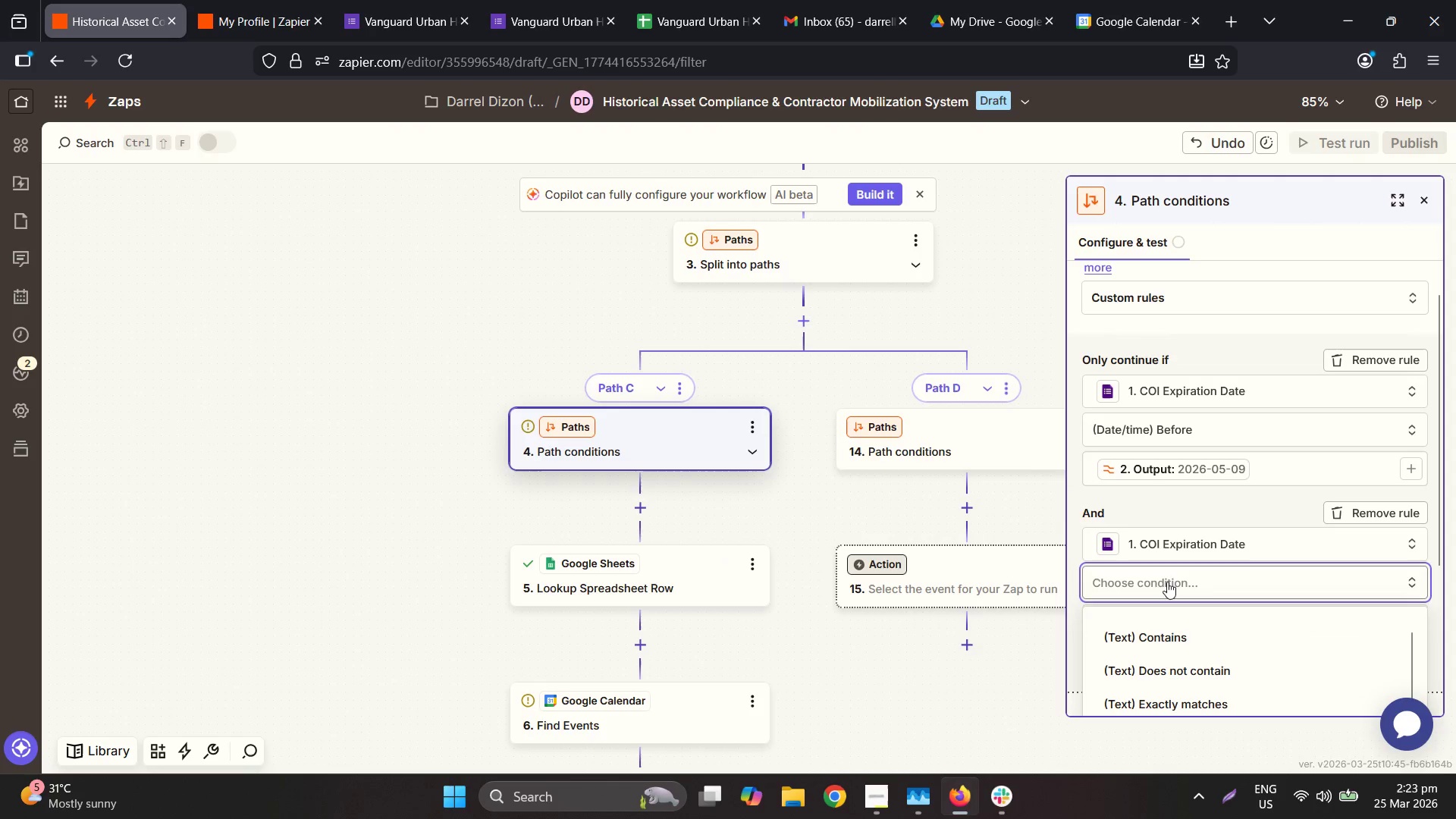 
scroll: coordinate [1200, 661], scroll_direction: down, amount: 2.0
 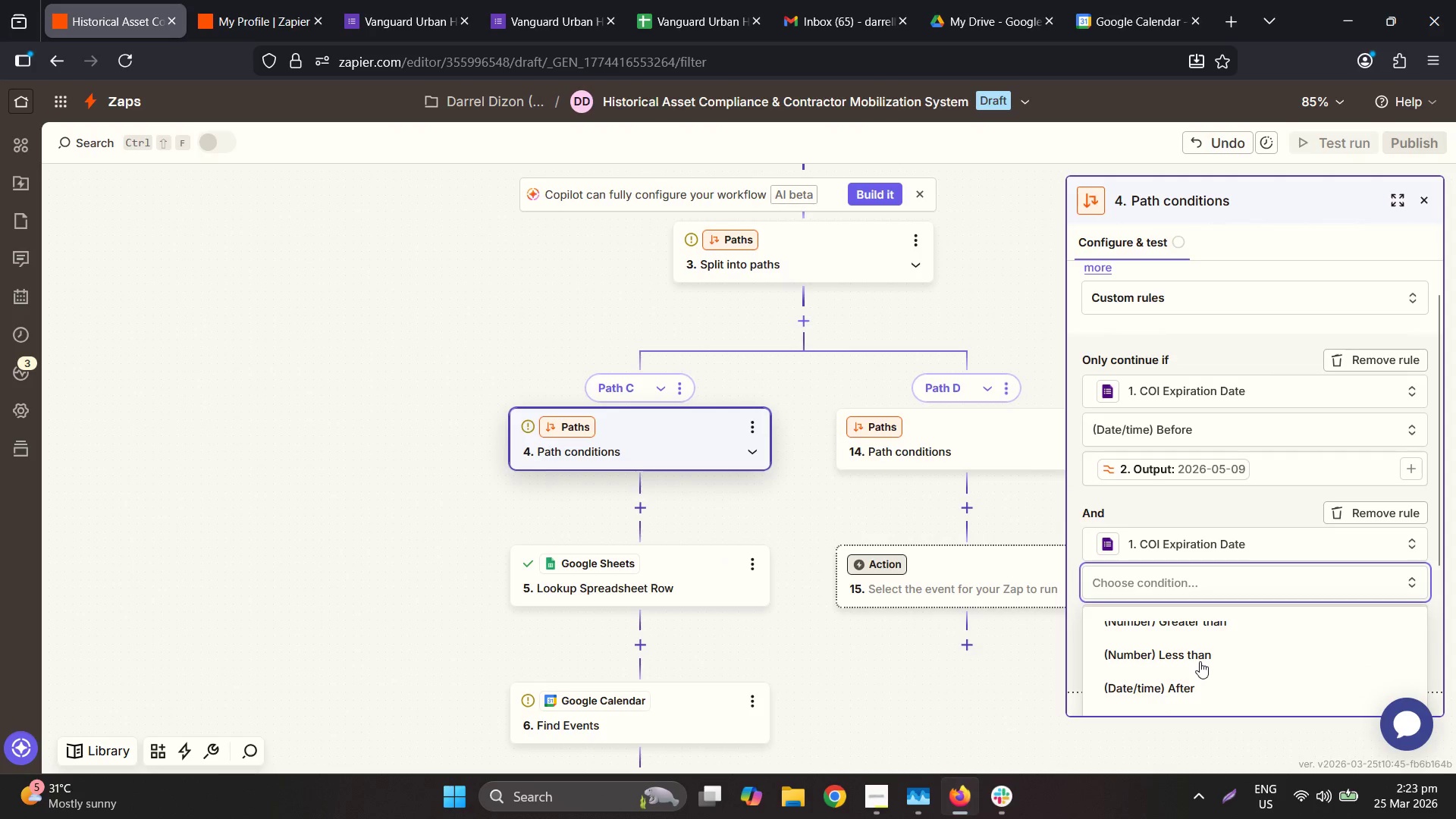 
left_click([1195, 680])
 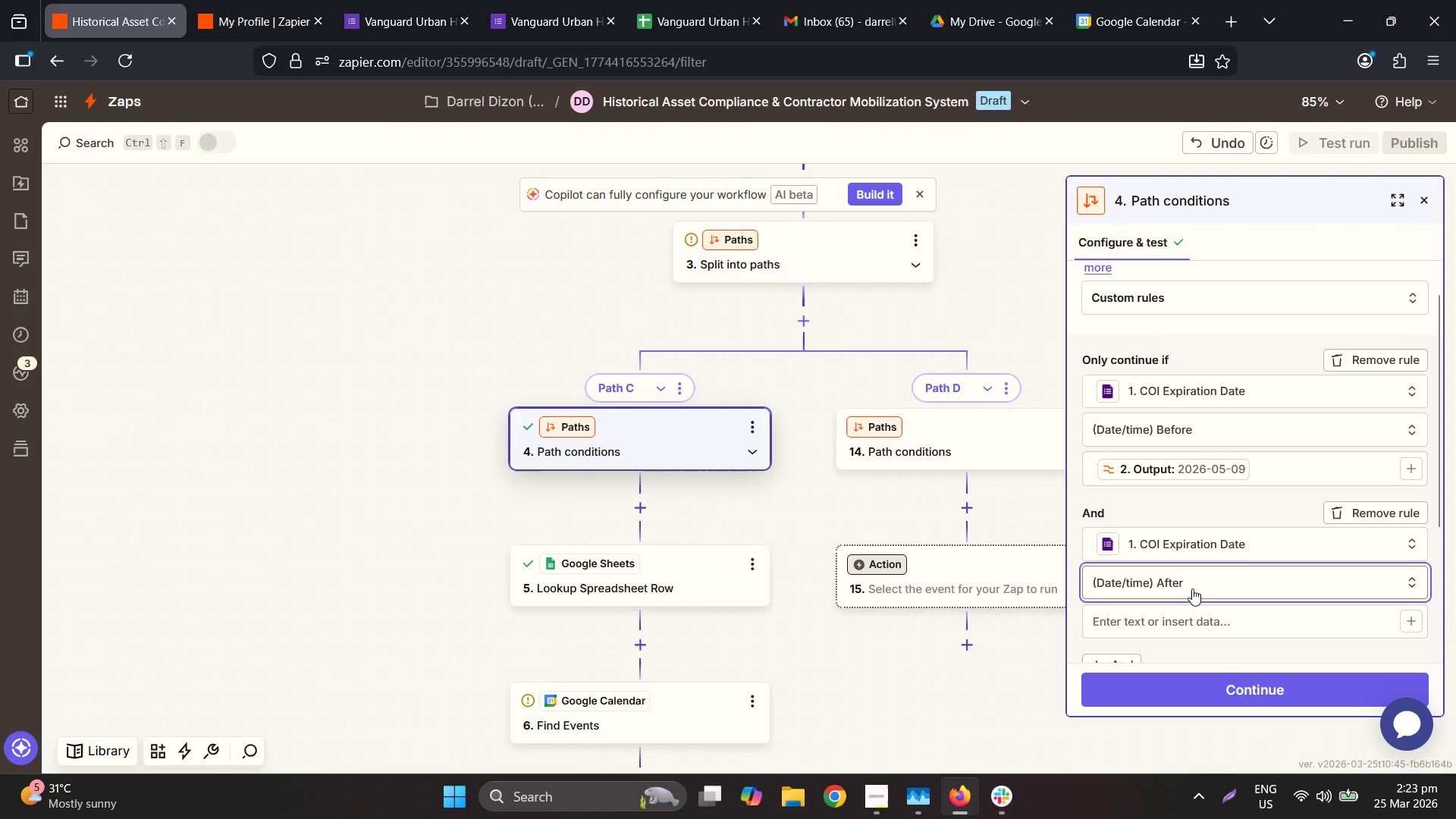 
left_click([1197, 621])
 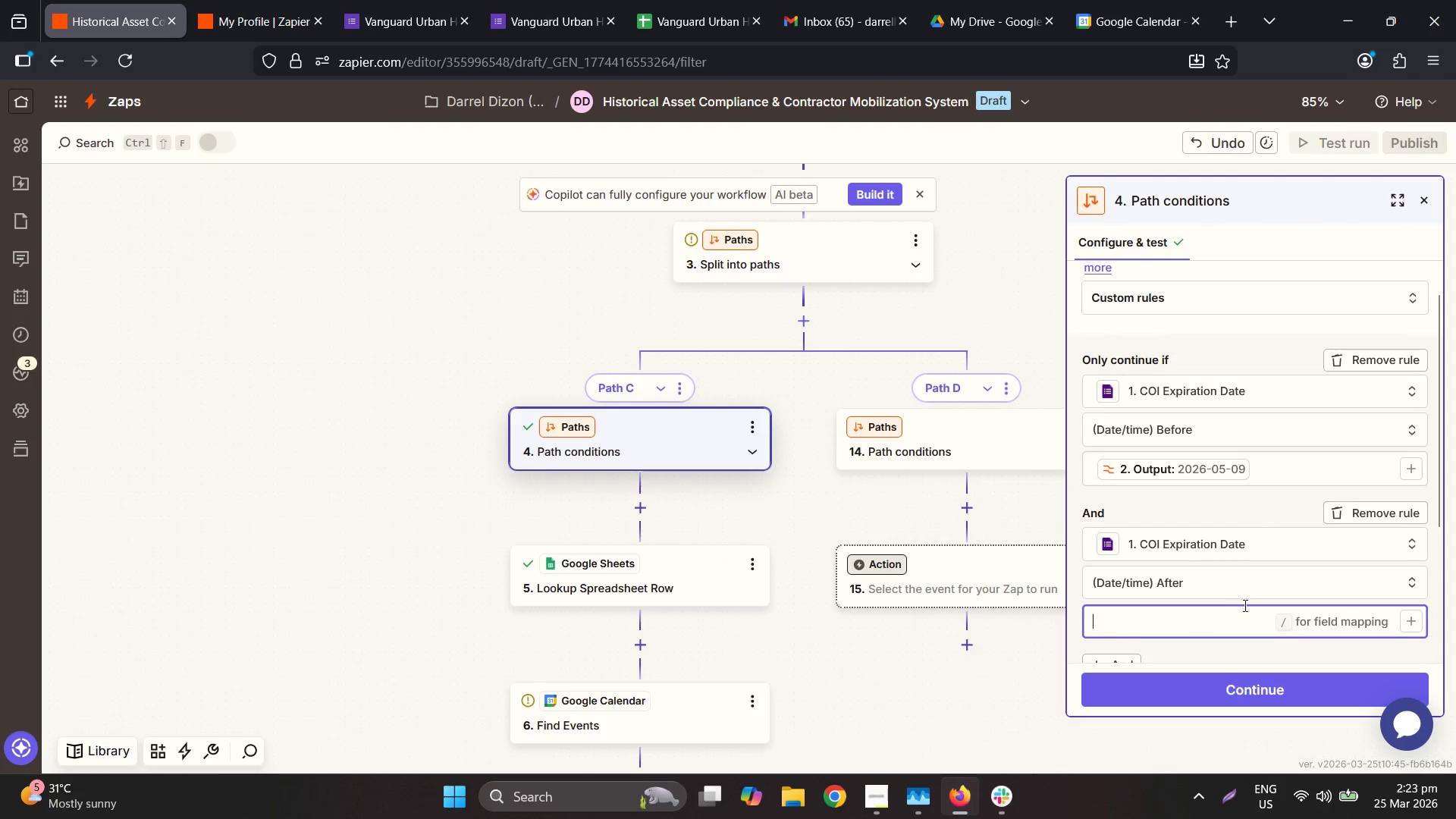 
scroll: coordinate [1248, 604], scroll_direction: down, amount: 2.0
 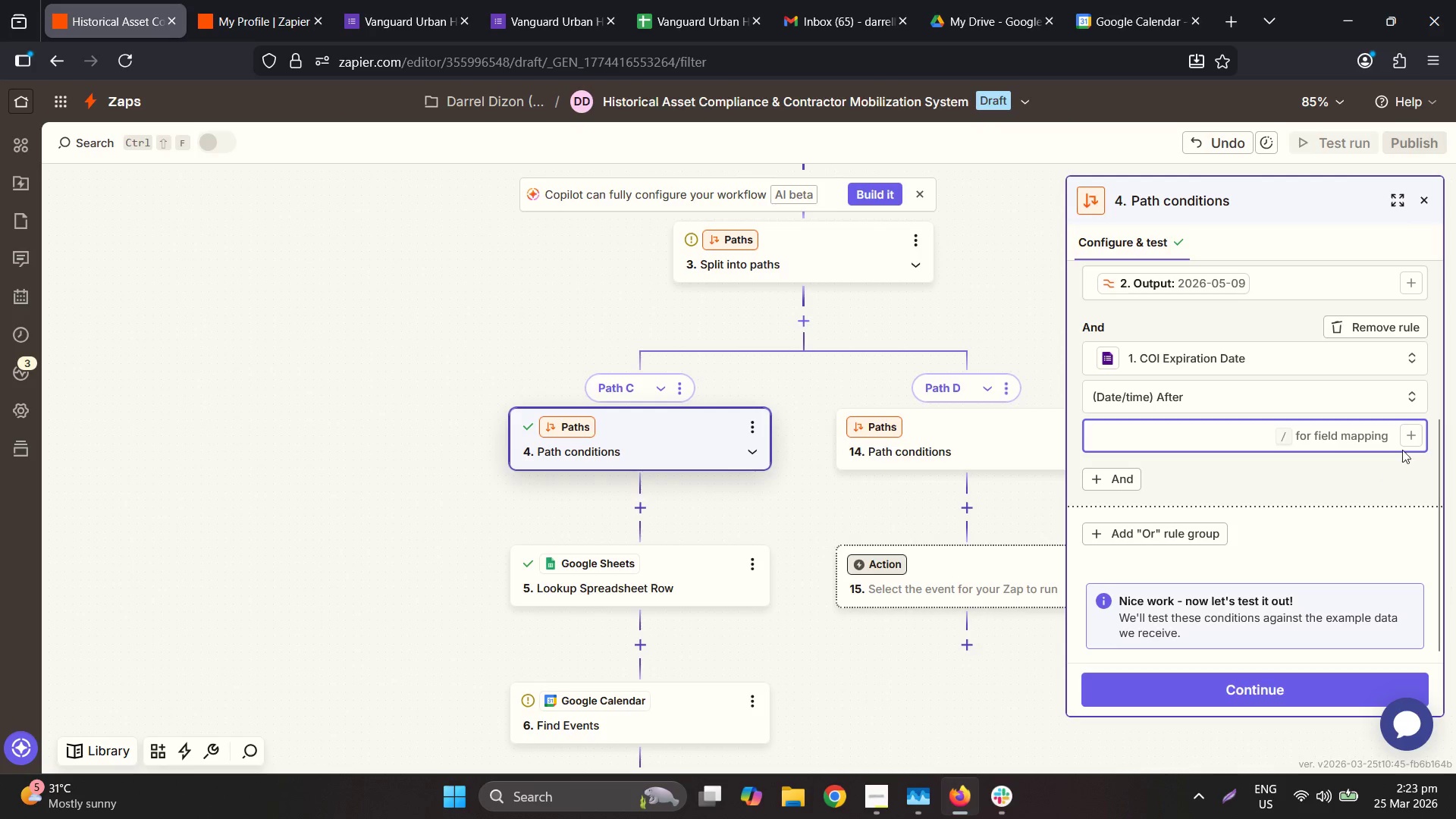 
left_click([1410, 441])
 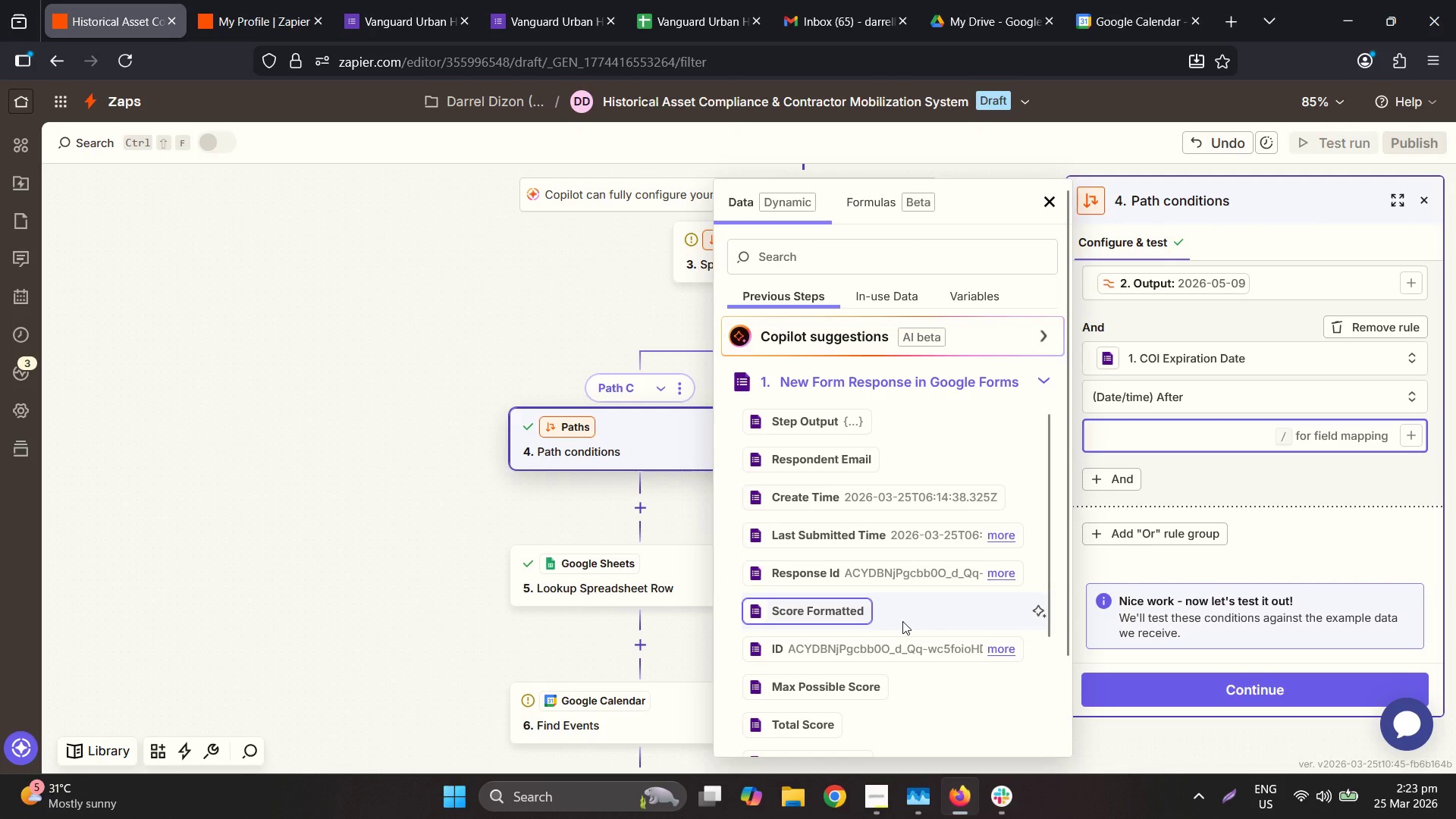 
wait(5.56)
 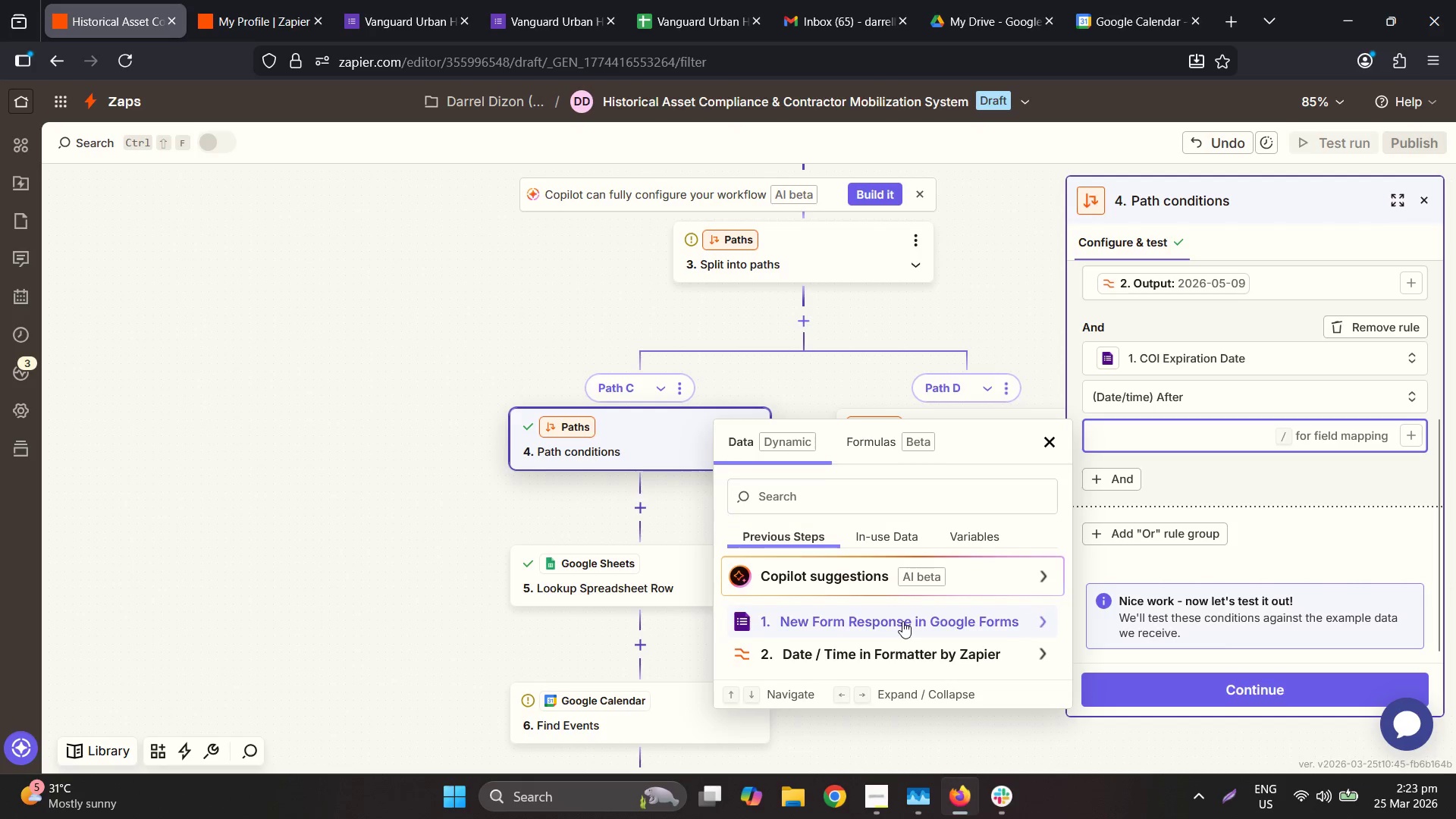 
scroll: coordinate [927, 604], scroll_direction: down, amount: 5.0
 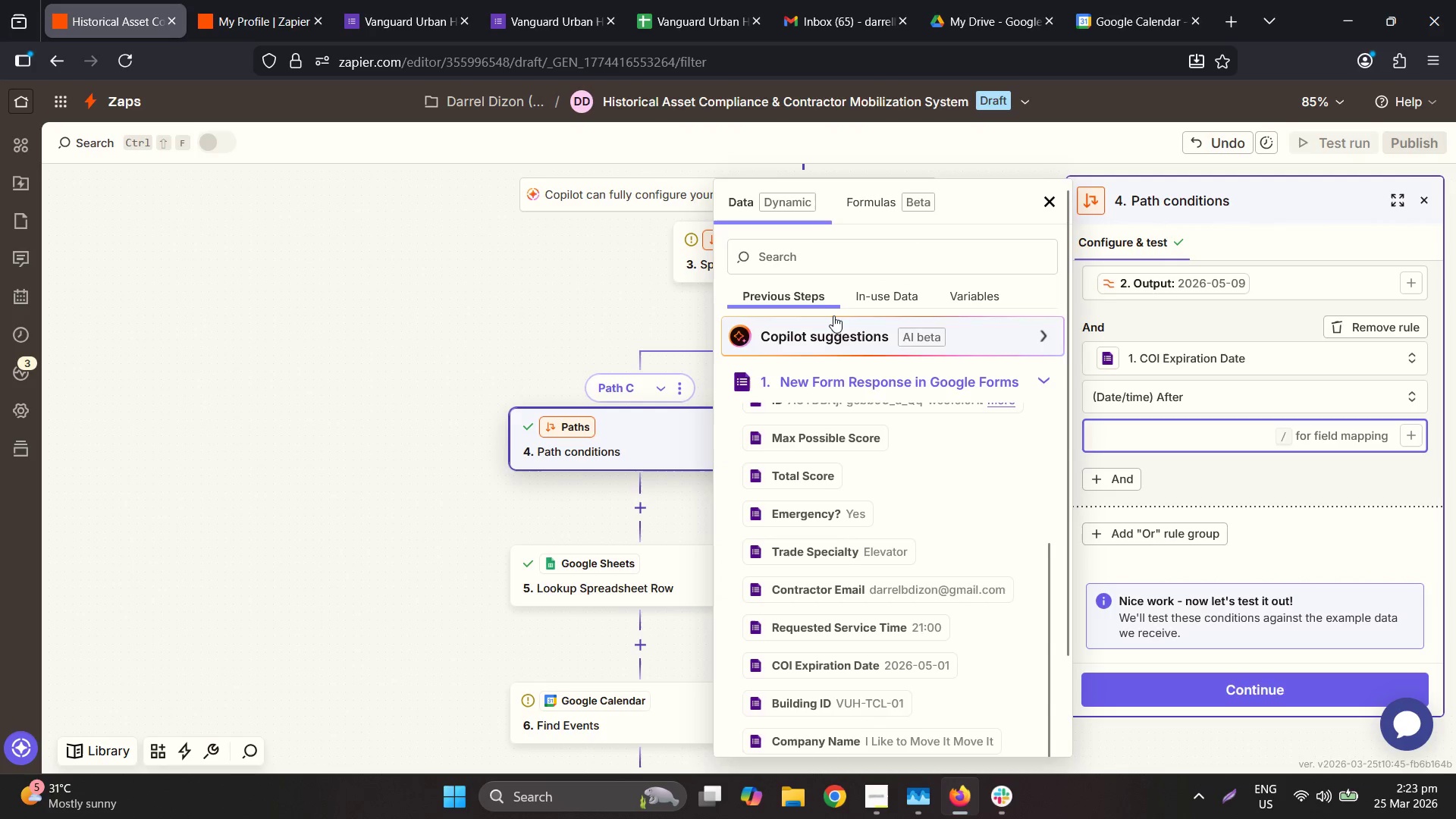 
left_click([833, 266])
 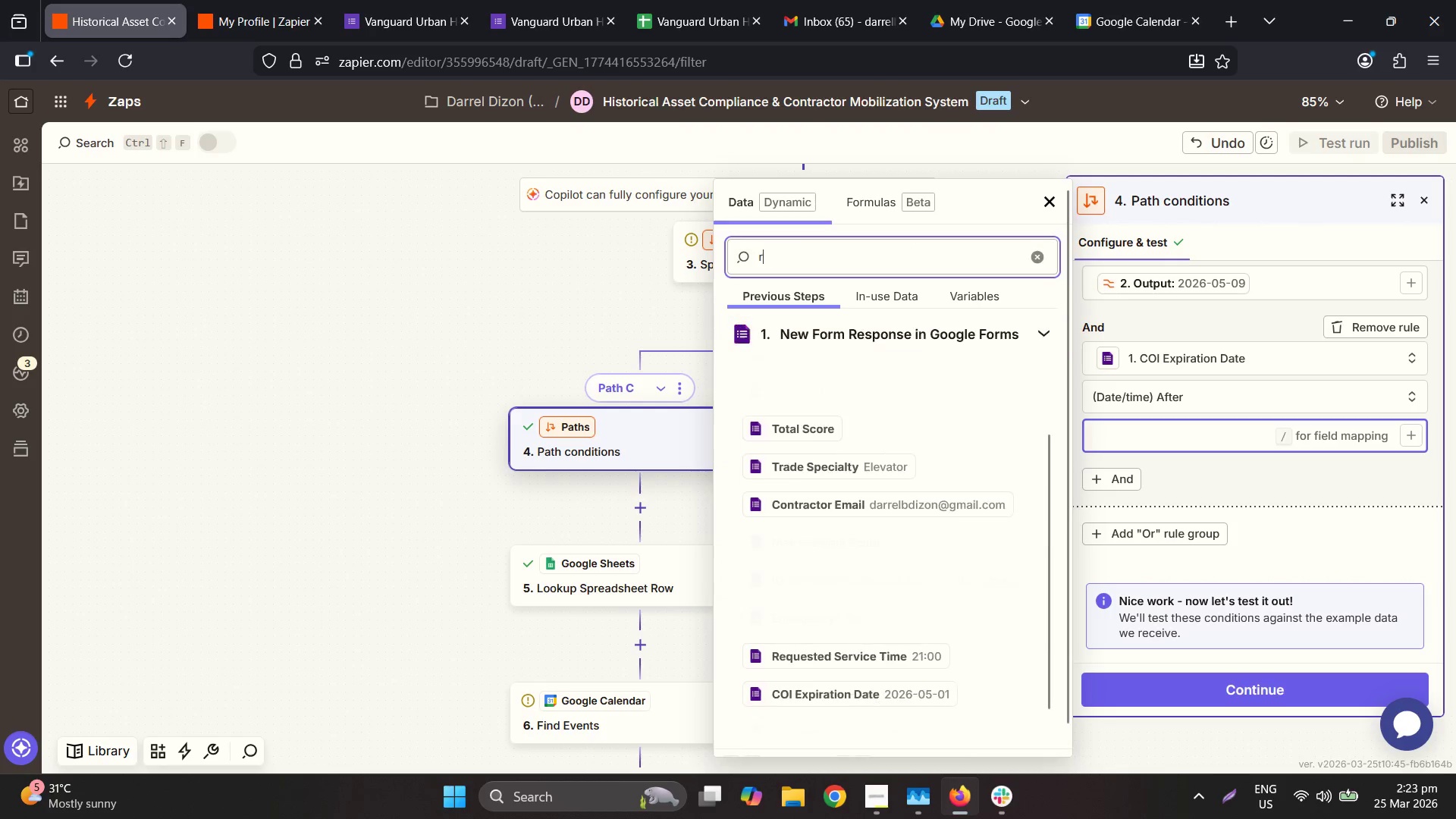 
type(req)
 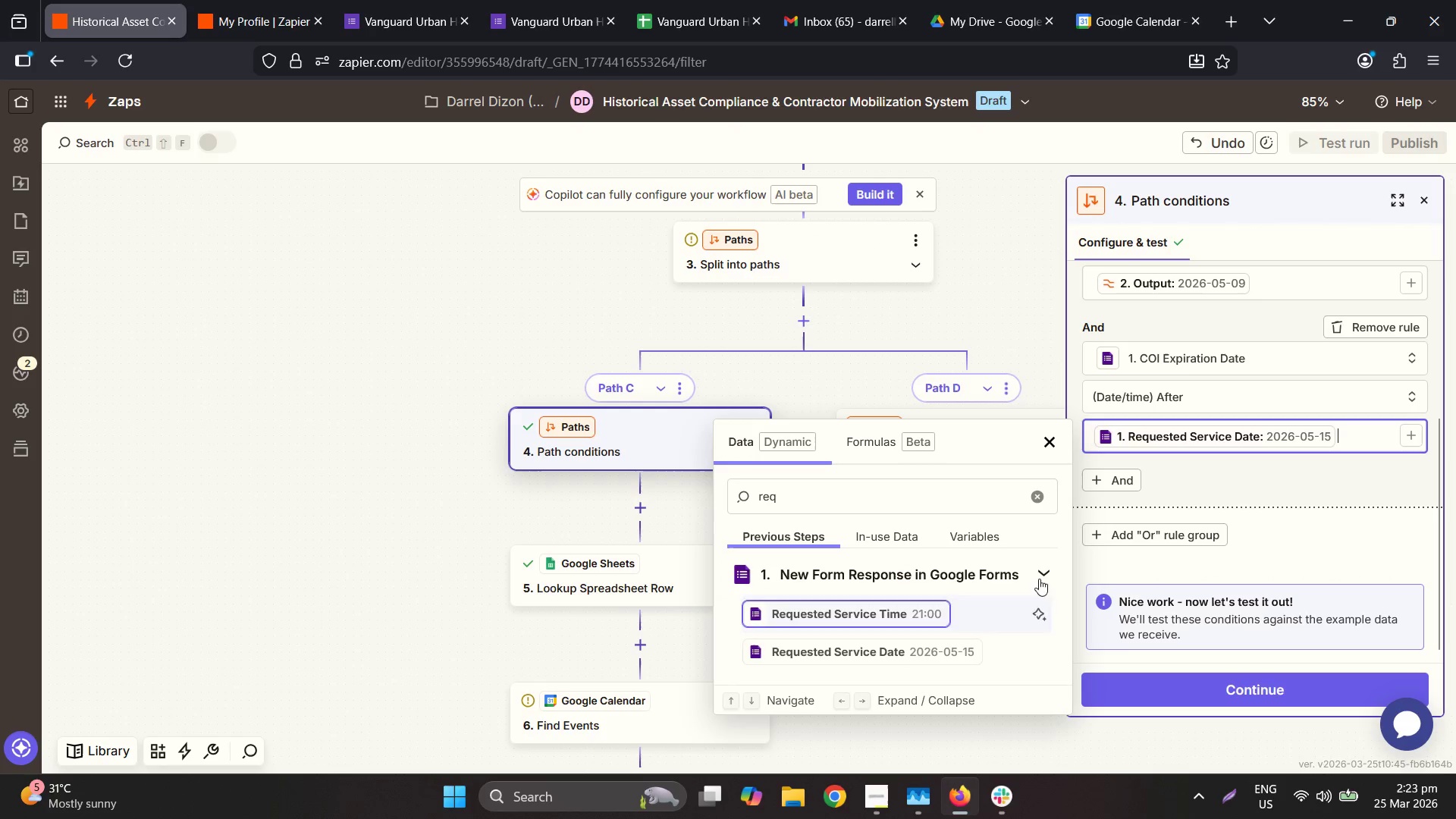 
left_click([1191, 492])
 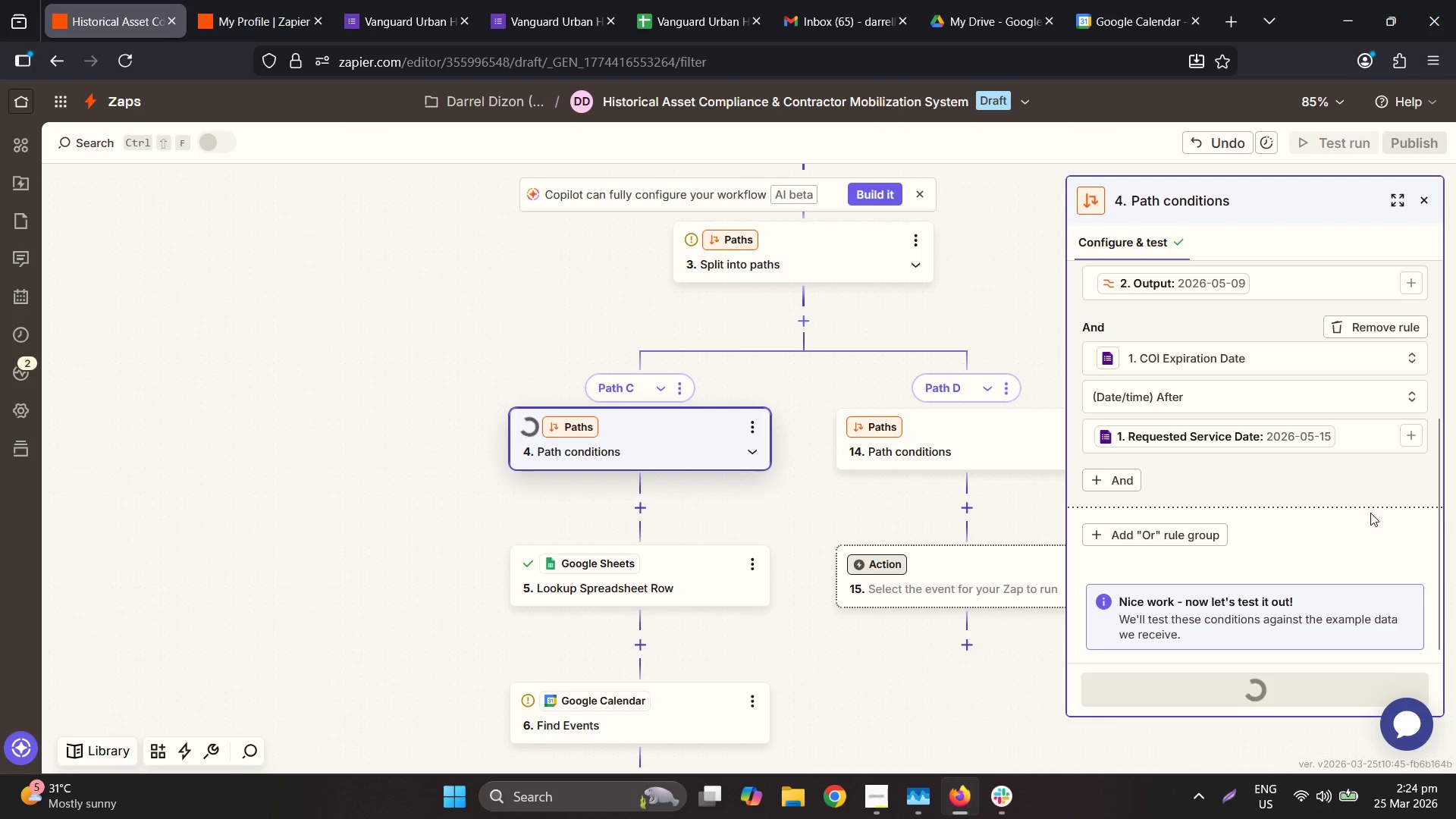 
scroll: coordinate [1370, 513], scroll_direction: down, amount: 2.0
 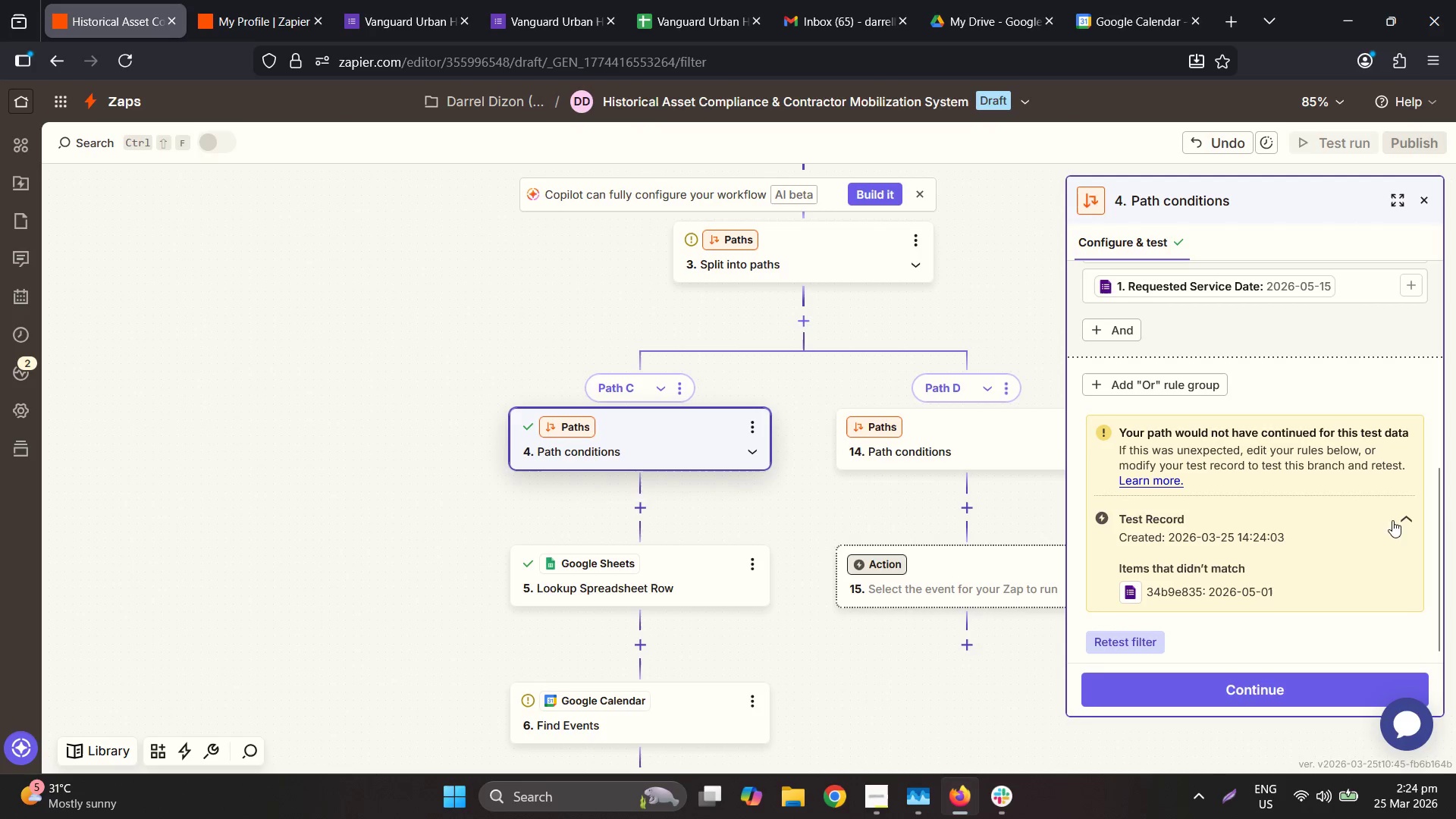 
left_click([1289, 679])
 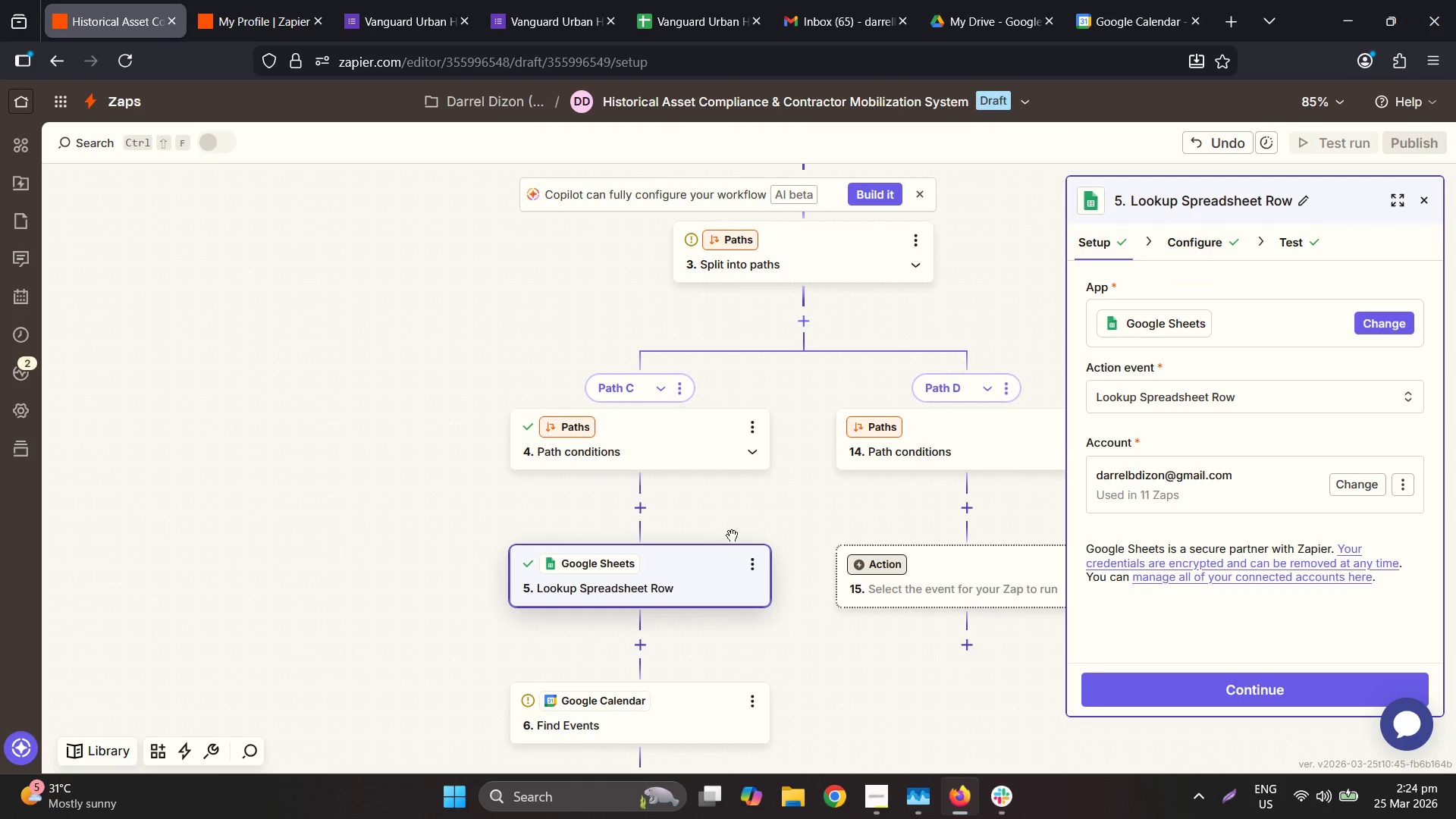 
scroll: coordinate [717, 530], scroll_direction: down, amount: 2.0
 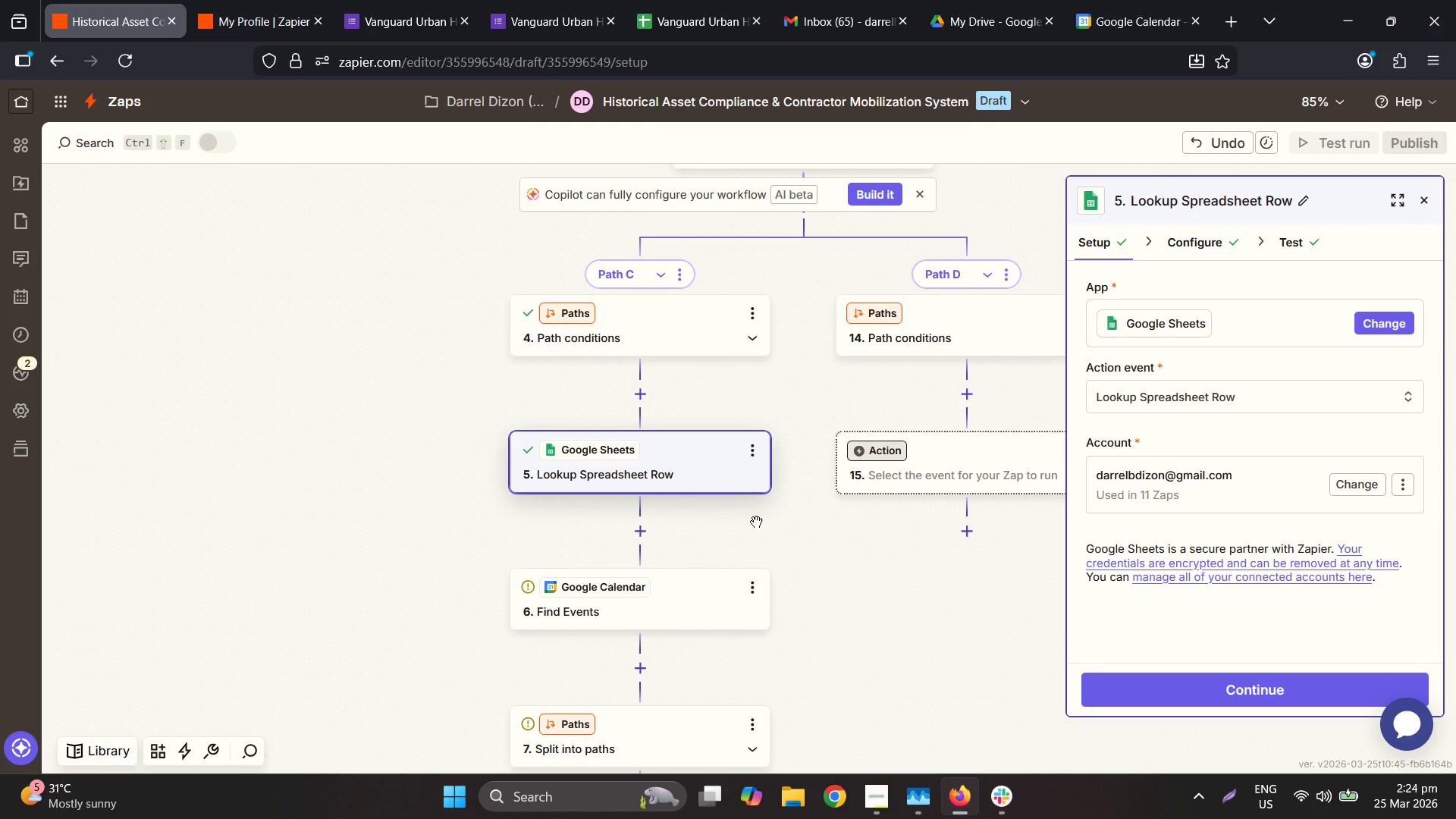 
scroll: coordinate [820, 519], scroll_direction: up, amount: 1.0
 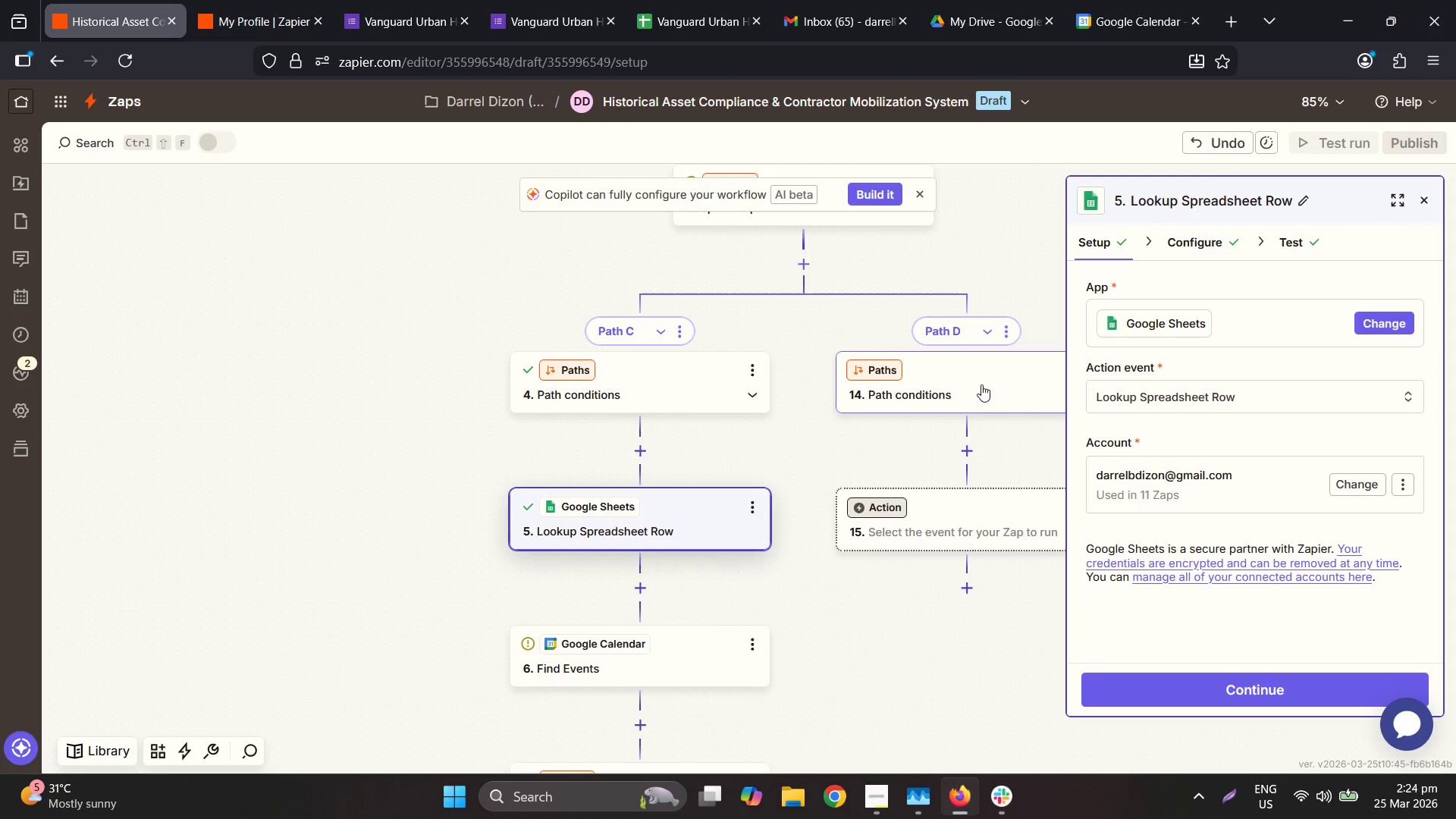 
left_click([982, 384])
 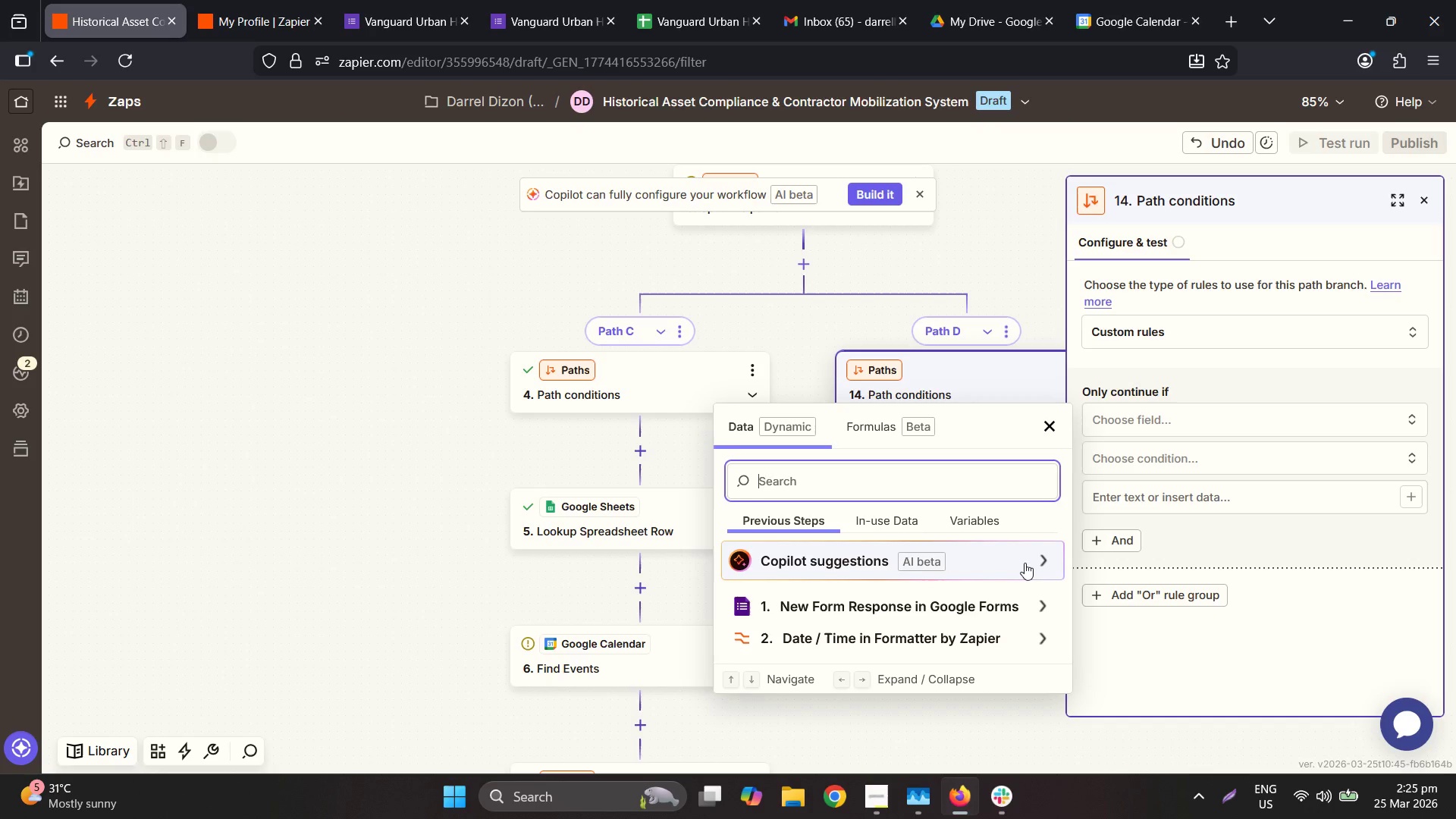 
wait(91.41)
 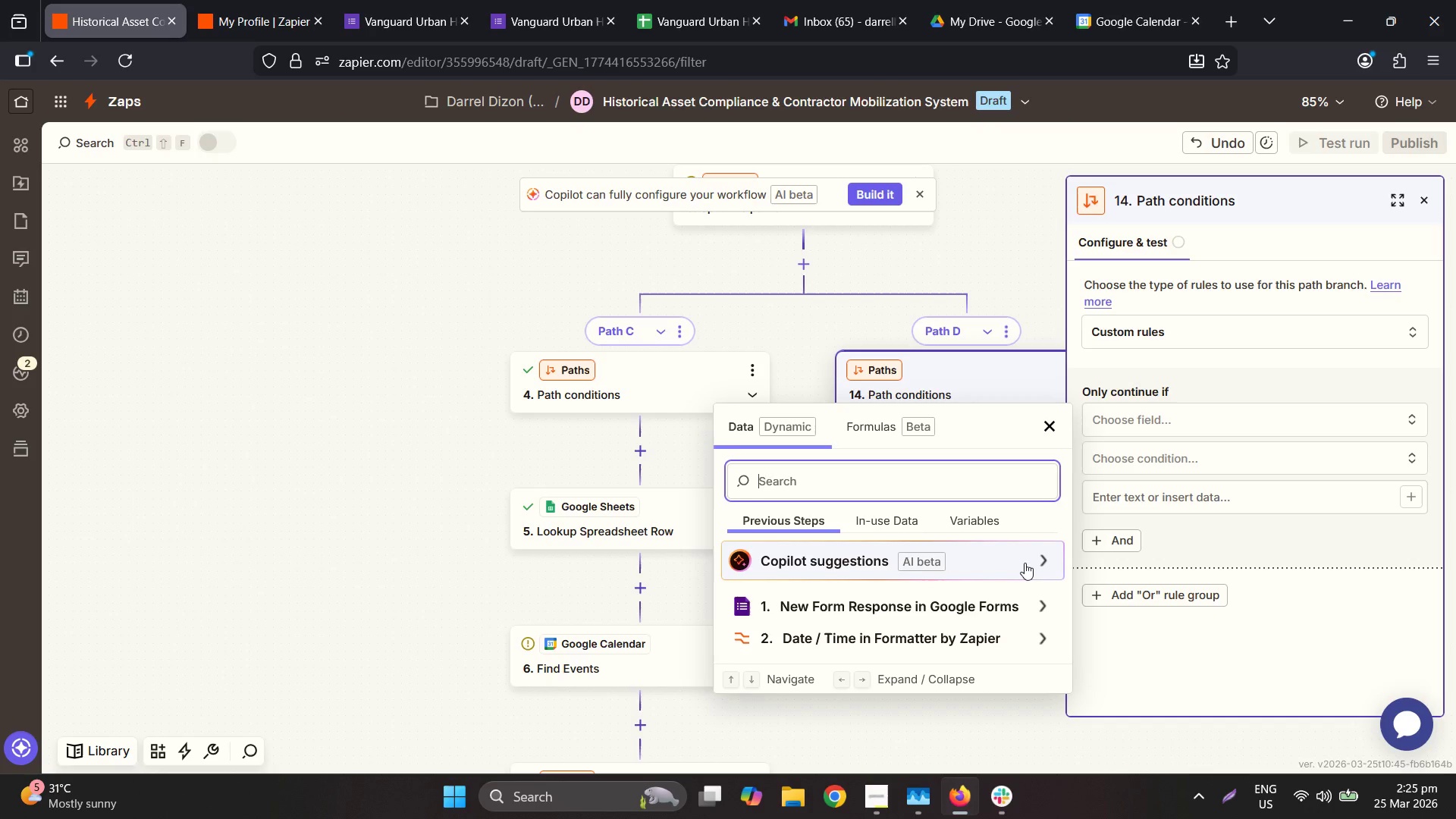 
left_click([1175, 364])
 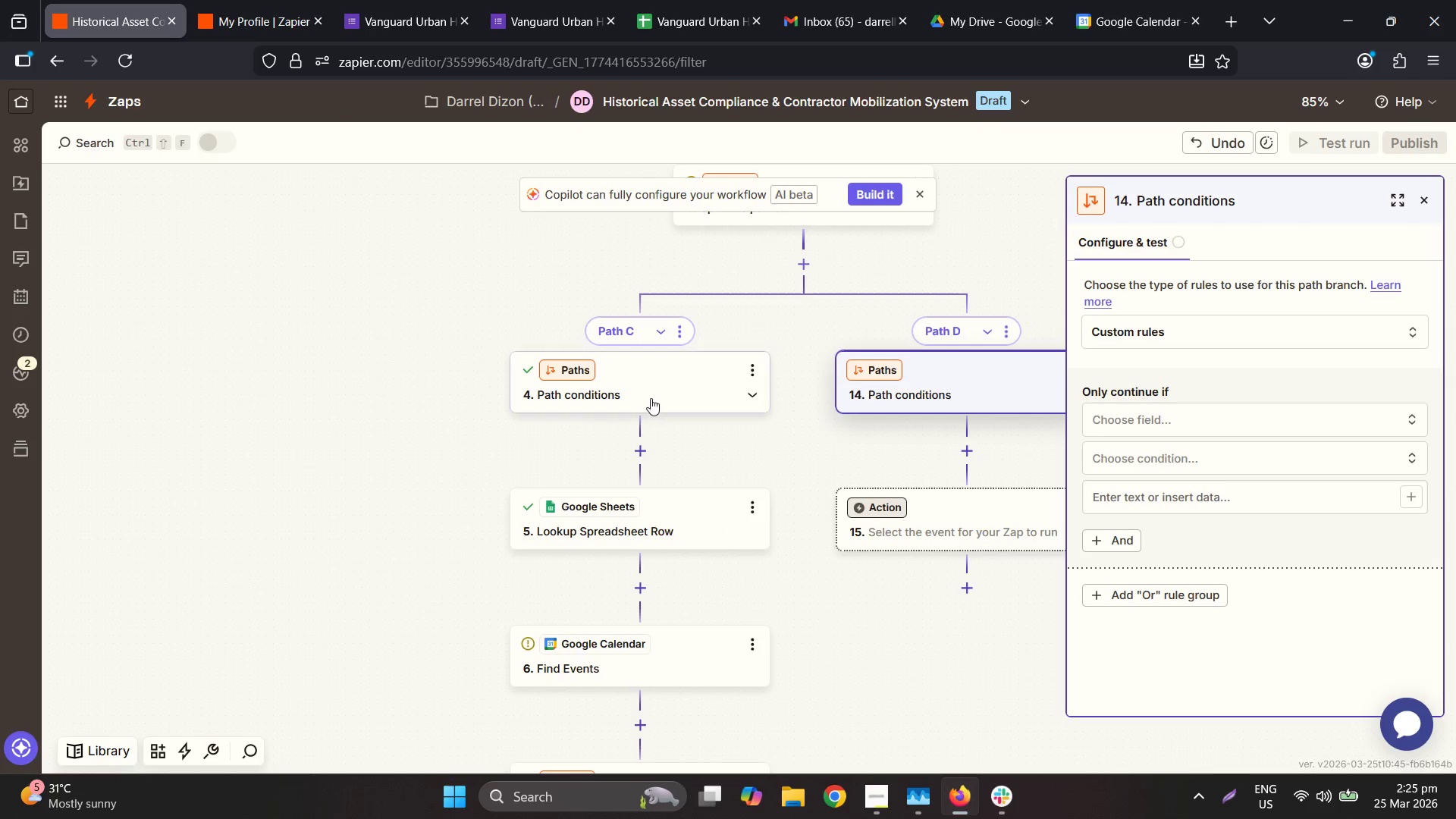 
left_click([651, 399])
 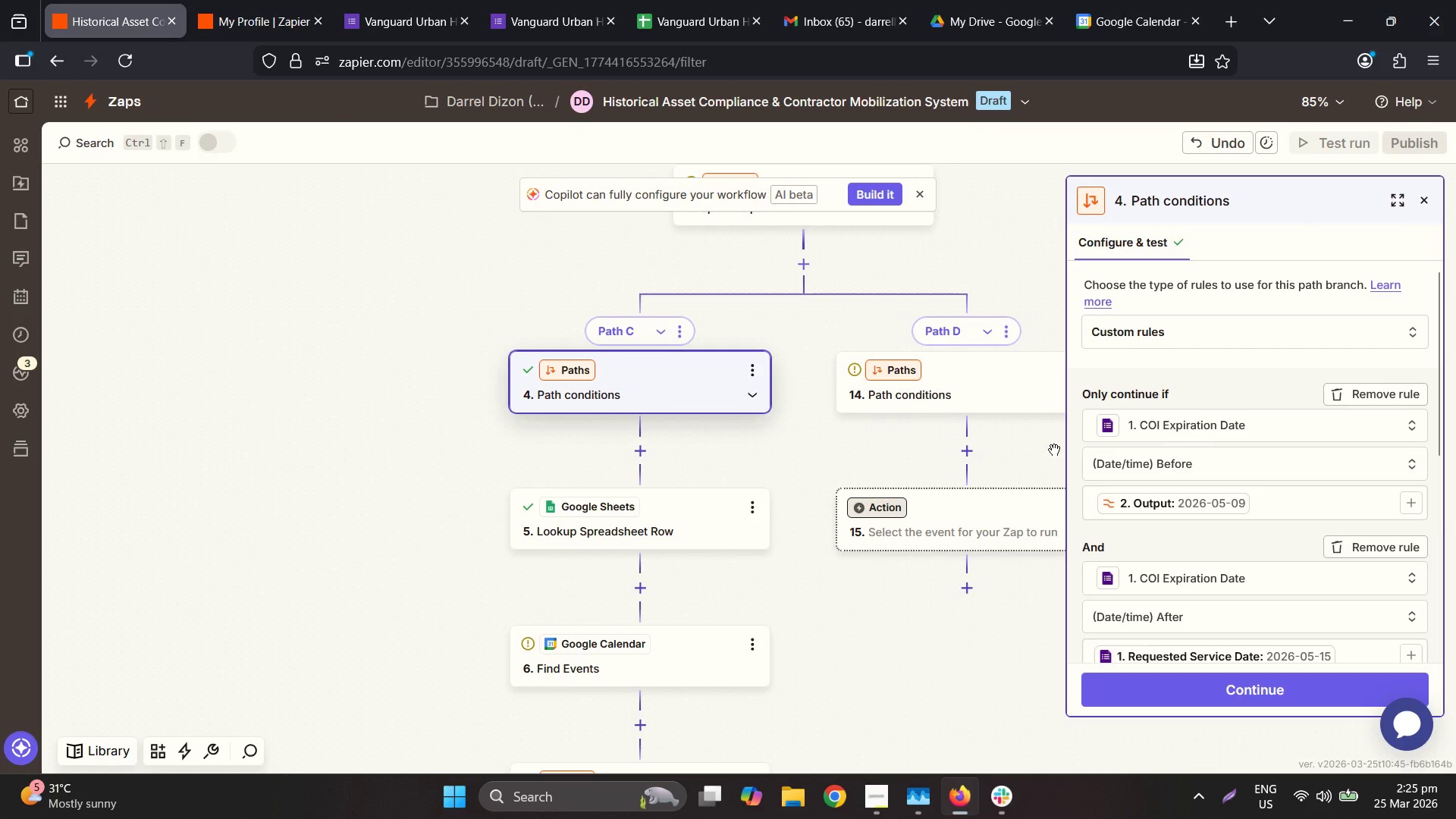 
left_click([983, 407])
 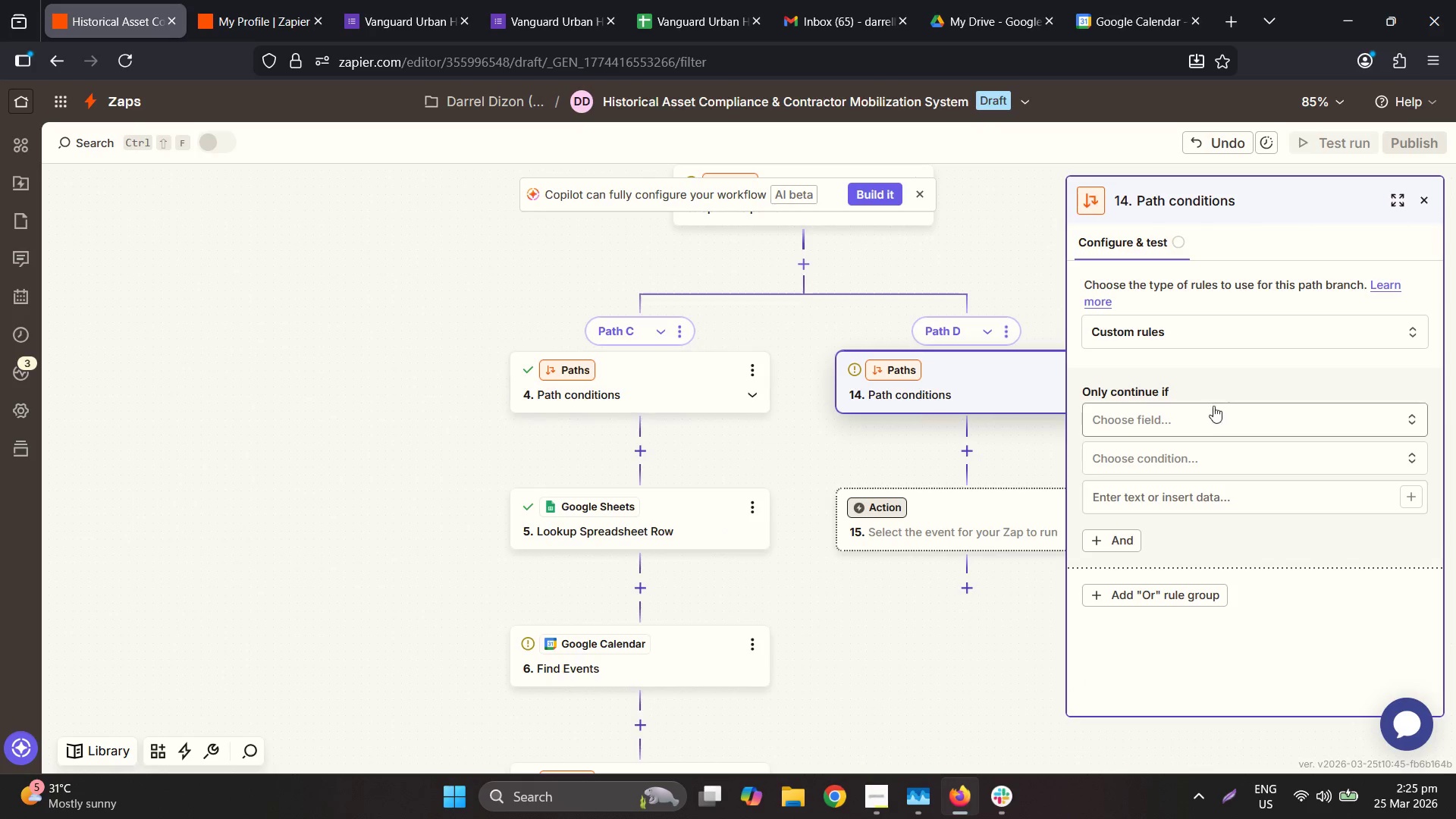 
left_click([1215, 406])
 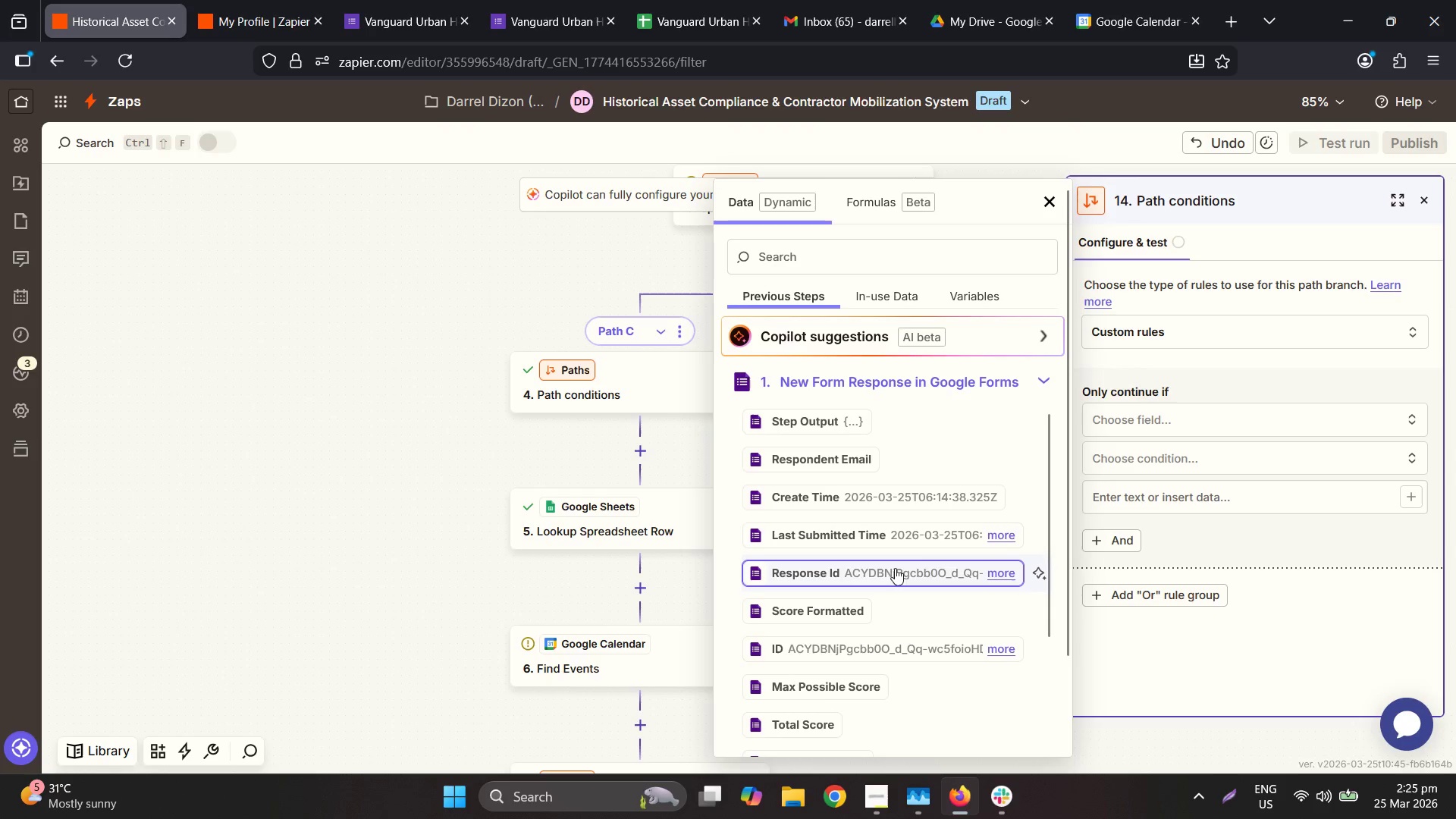 
scroll: coordinate [897, 562], scroll_direction: down, amount: 2.0
 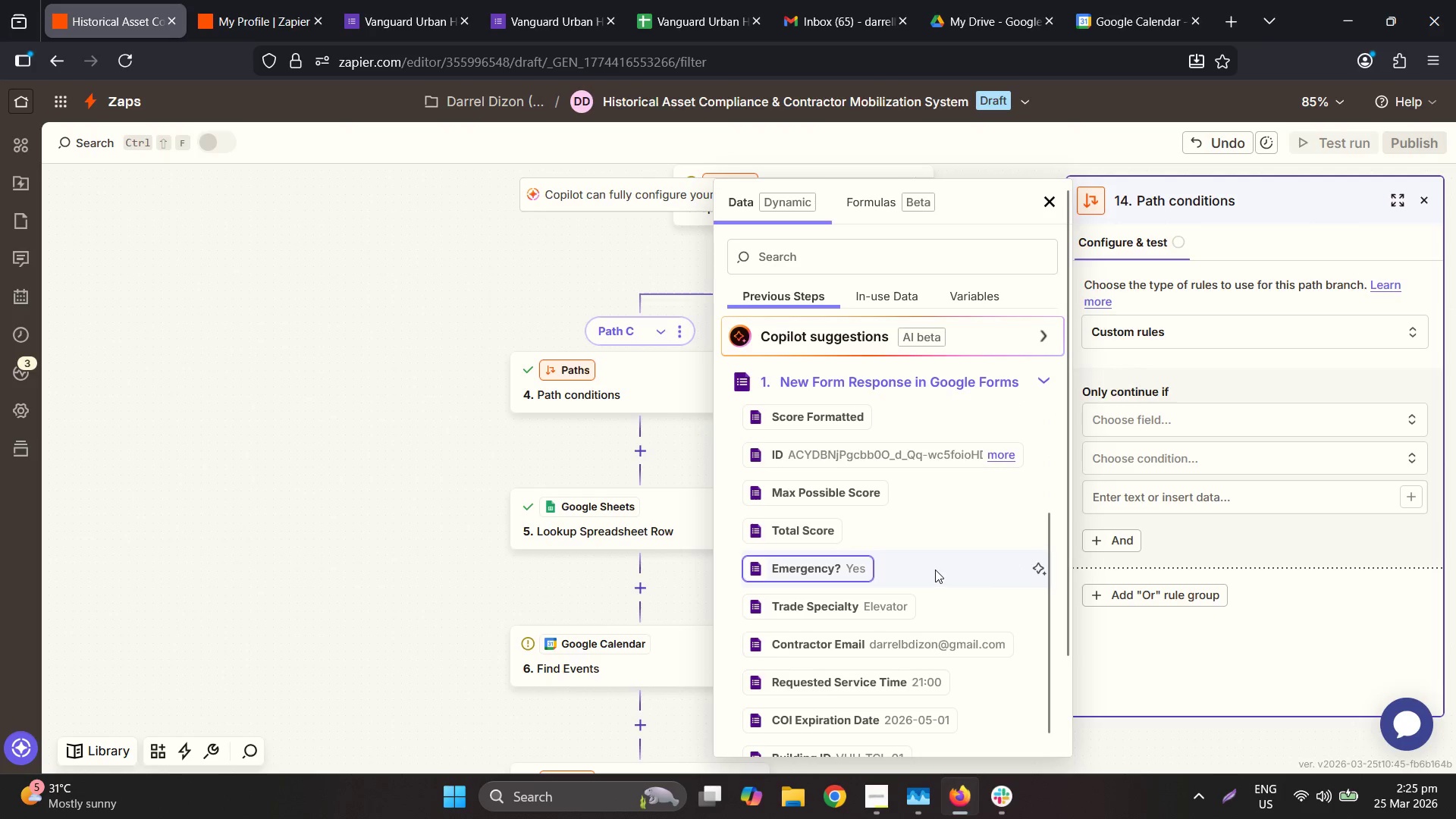 
scroll: coordinate [932, 570], scroll_direction: up, amount: 3.0
 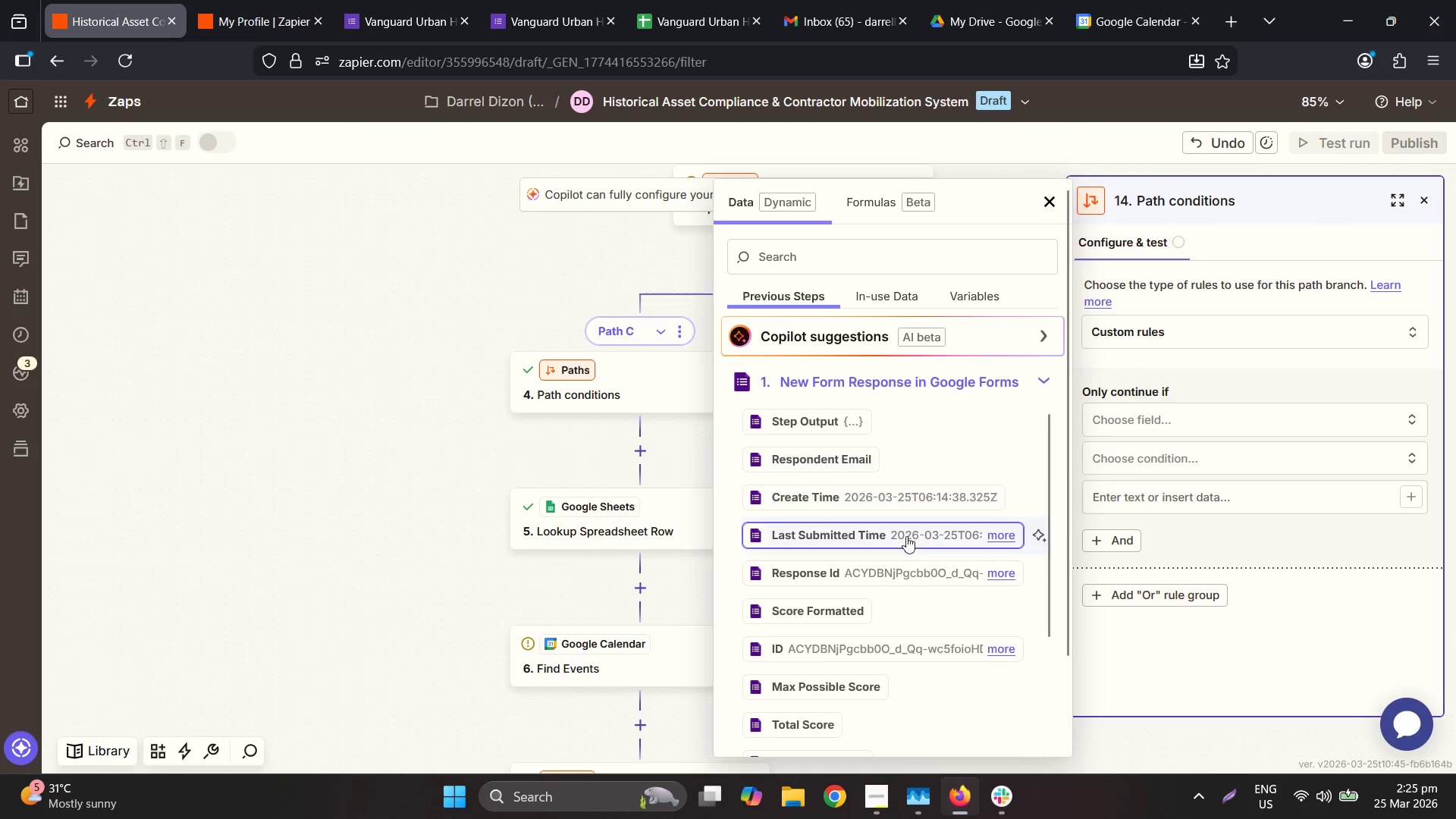 
scroll: coordinate [915, 553], scroll_direction: down, amount: 5.0
 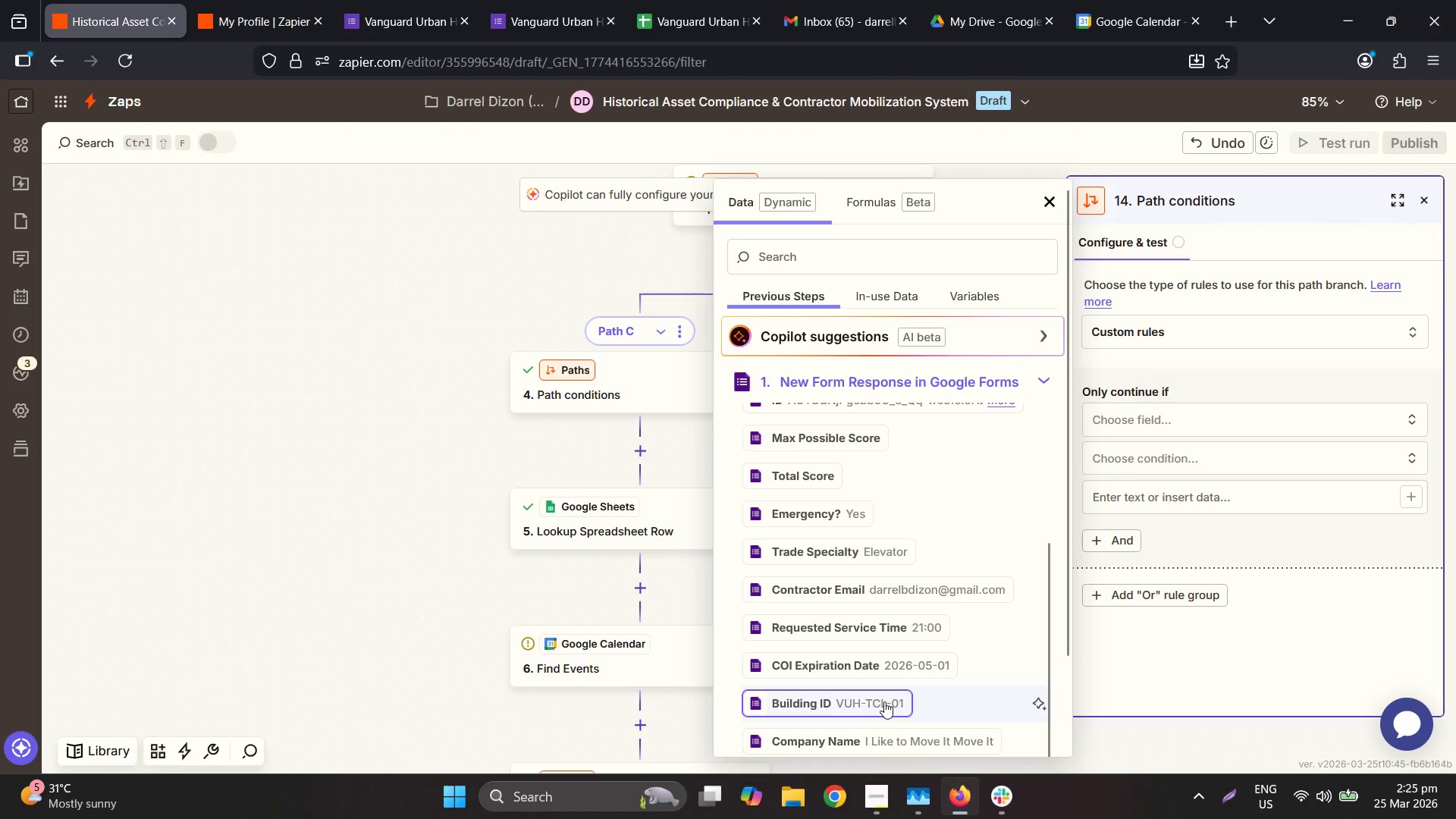 
left_click([871, 659])
 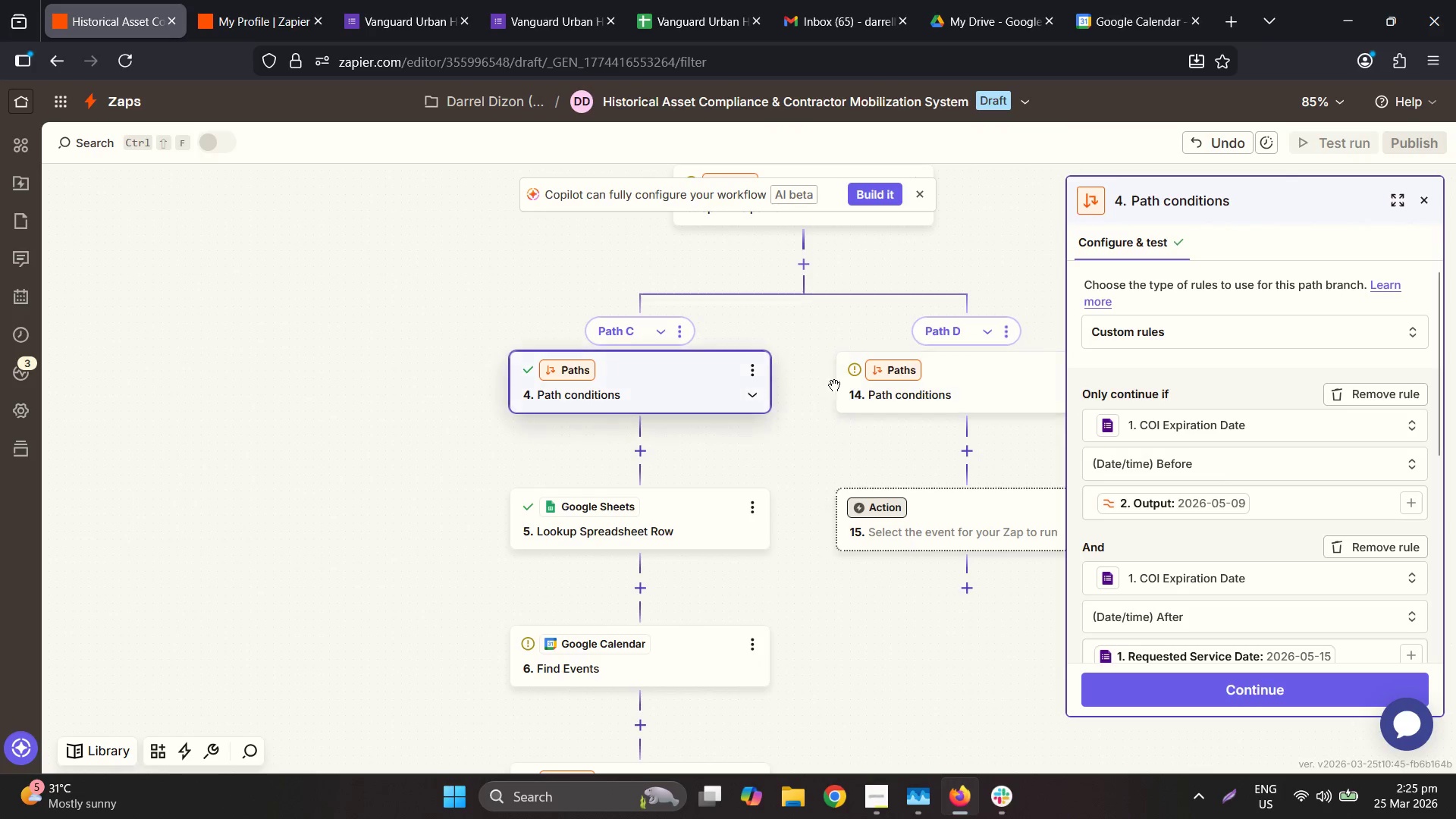 
scroll: coordinate [884, 701], scroll_direction: down, amount: 3.0
 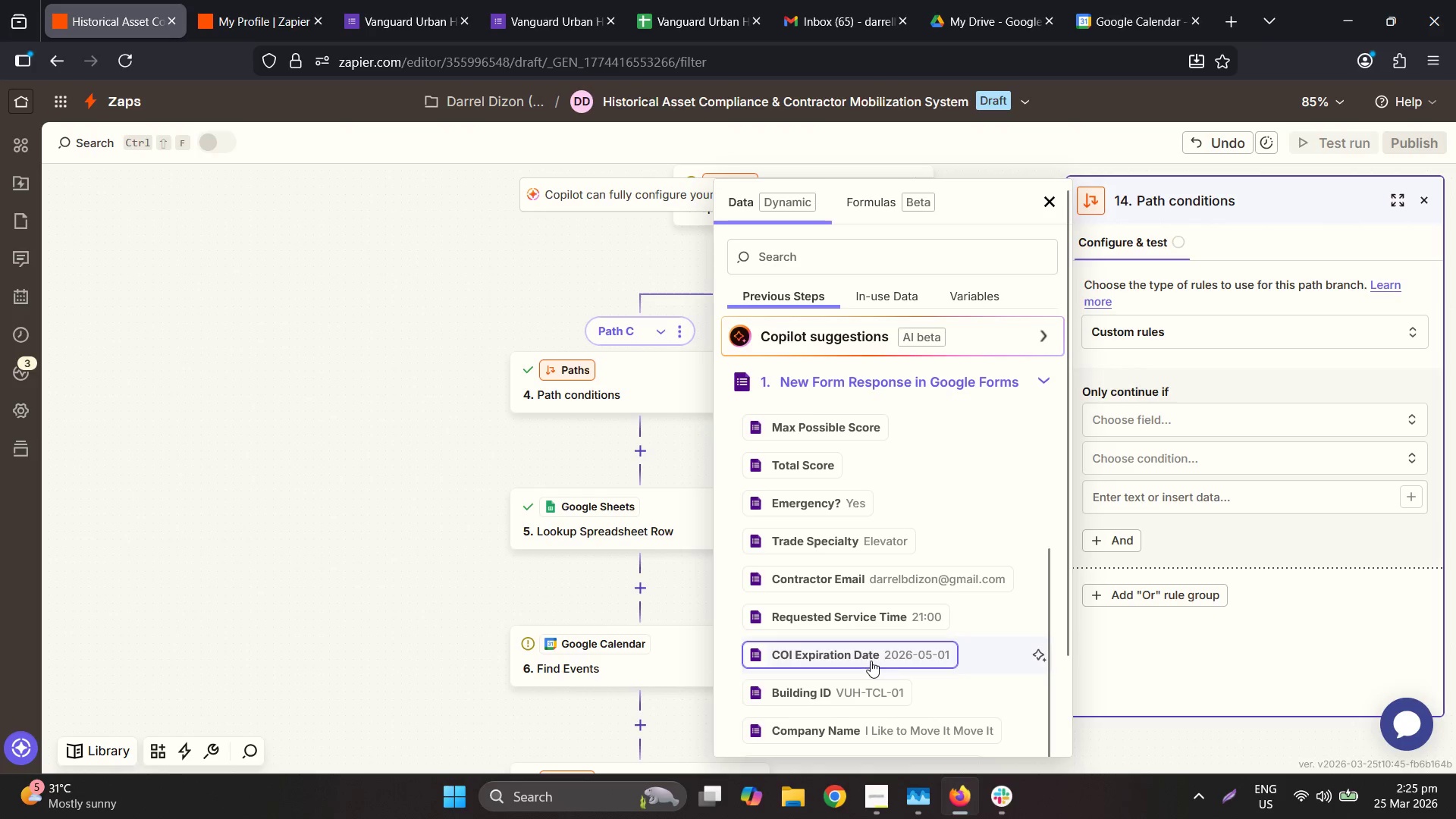 
left_click([936, 380])
 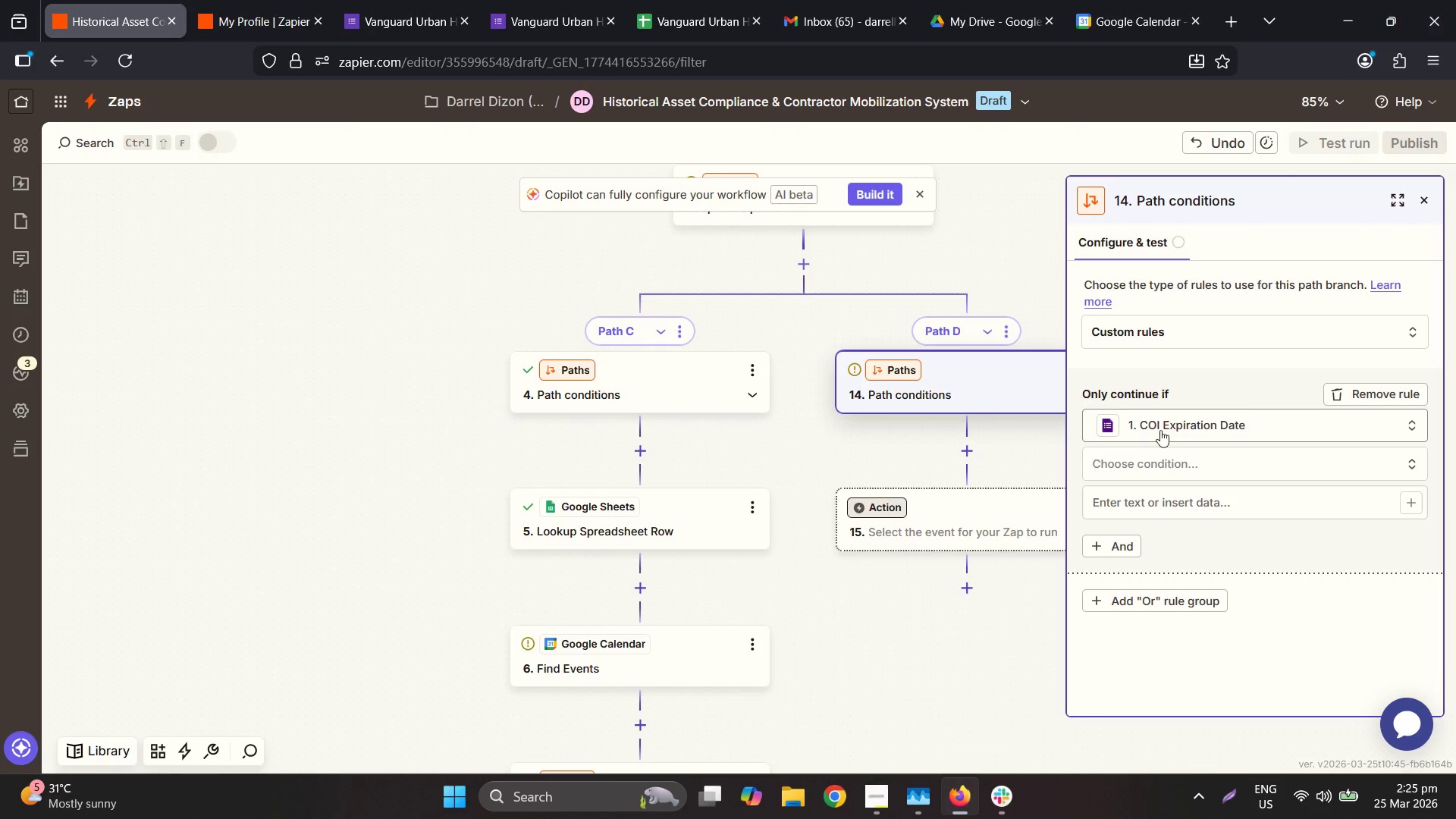 
left_click([1175, 459])
 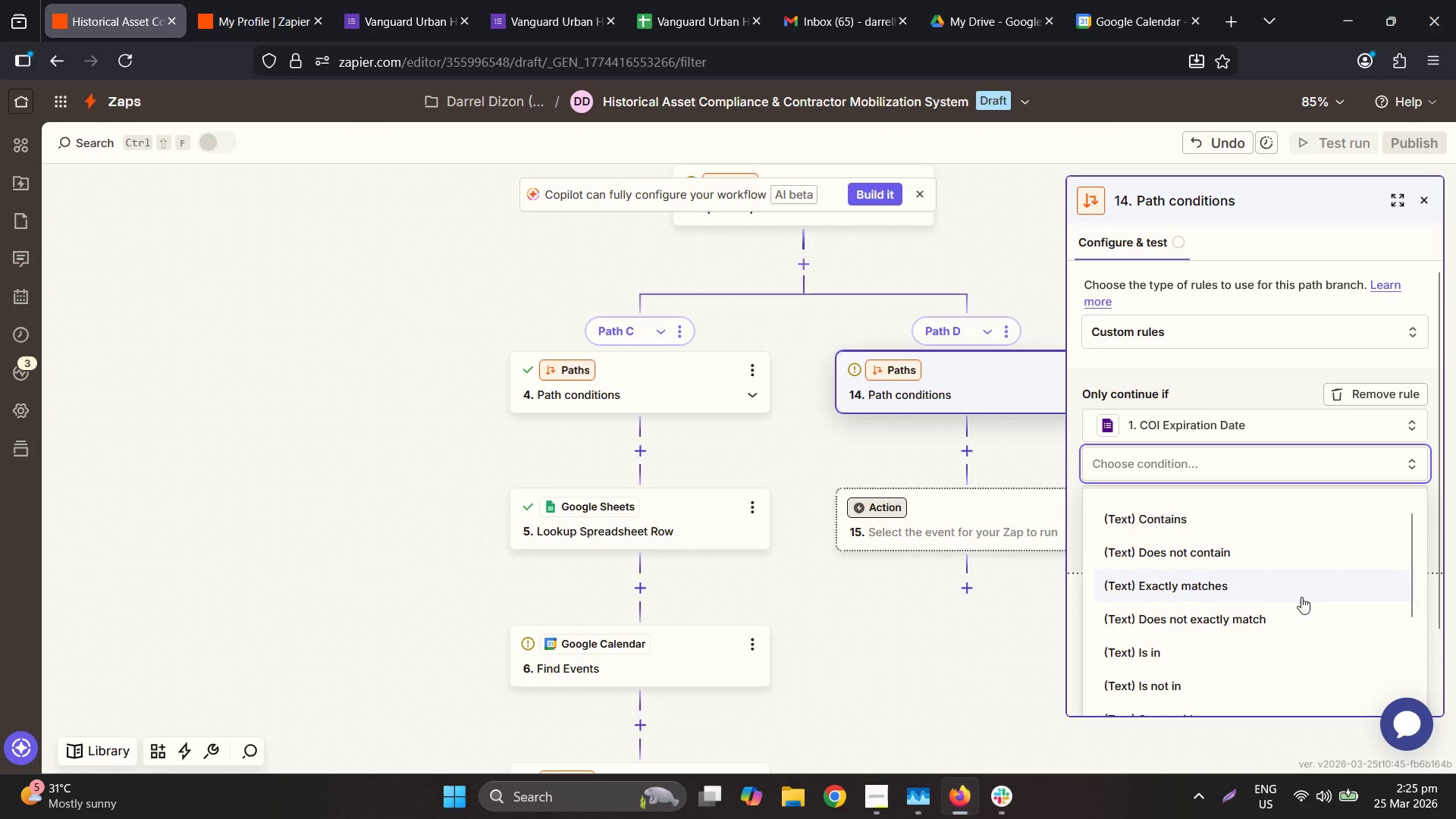 
scroll: coordinate [1302, 593], scroll_direction: down, amount: 2.0
 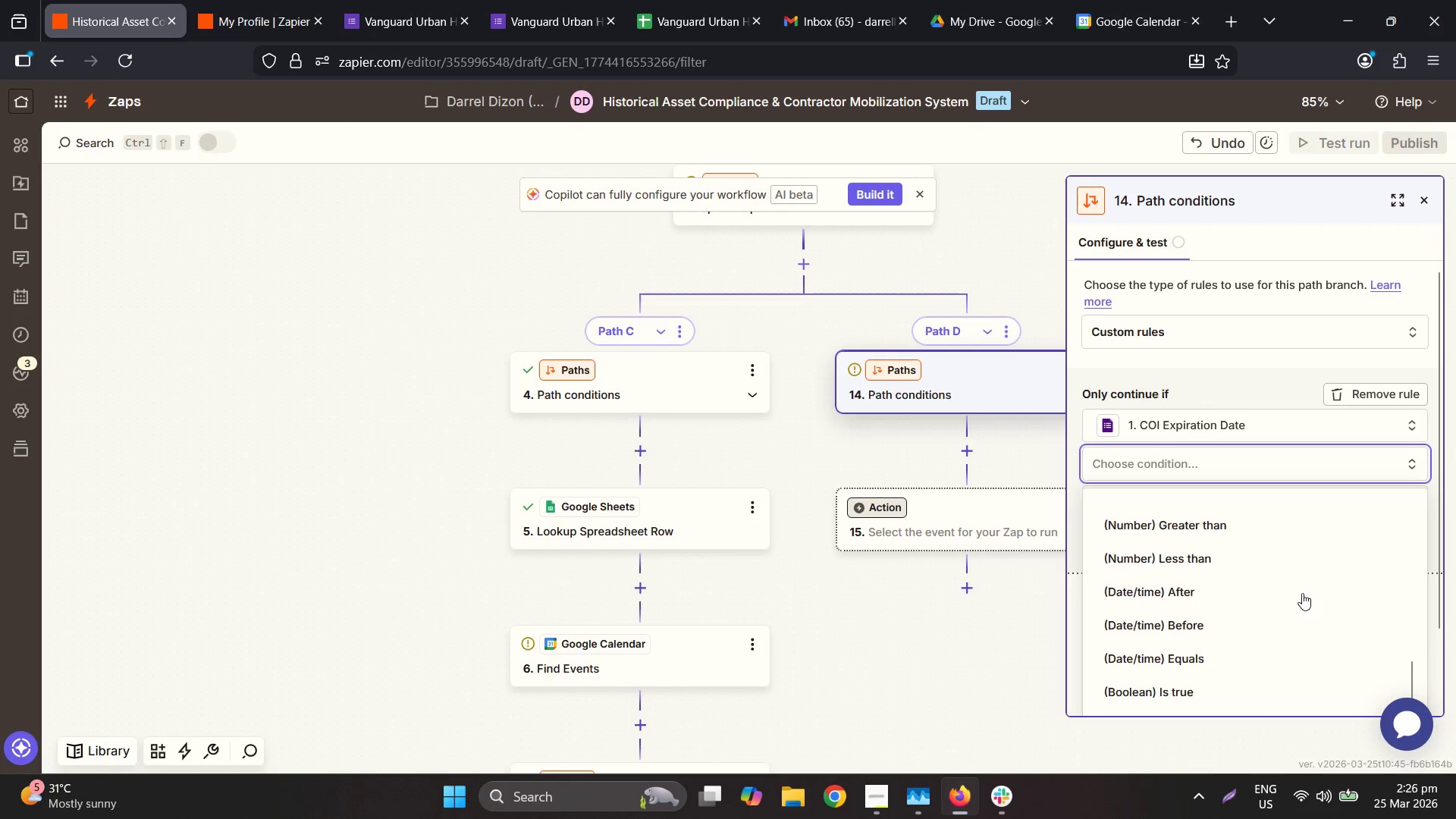 
left_click([1229, 598])
 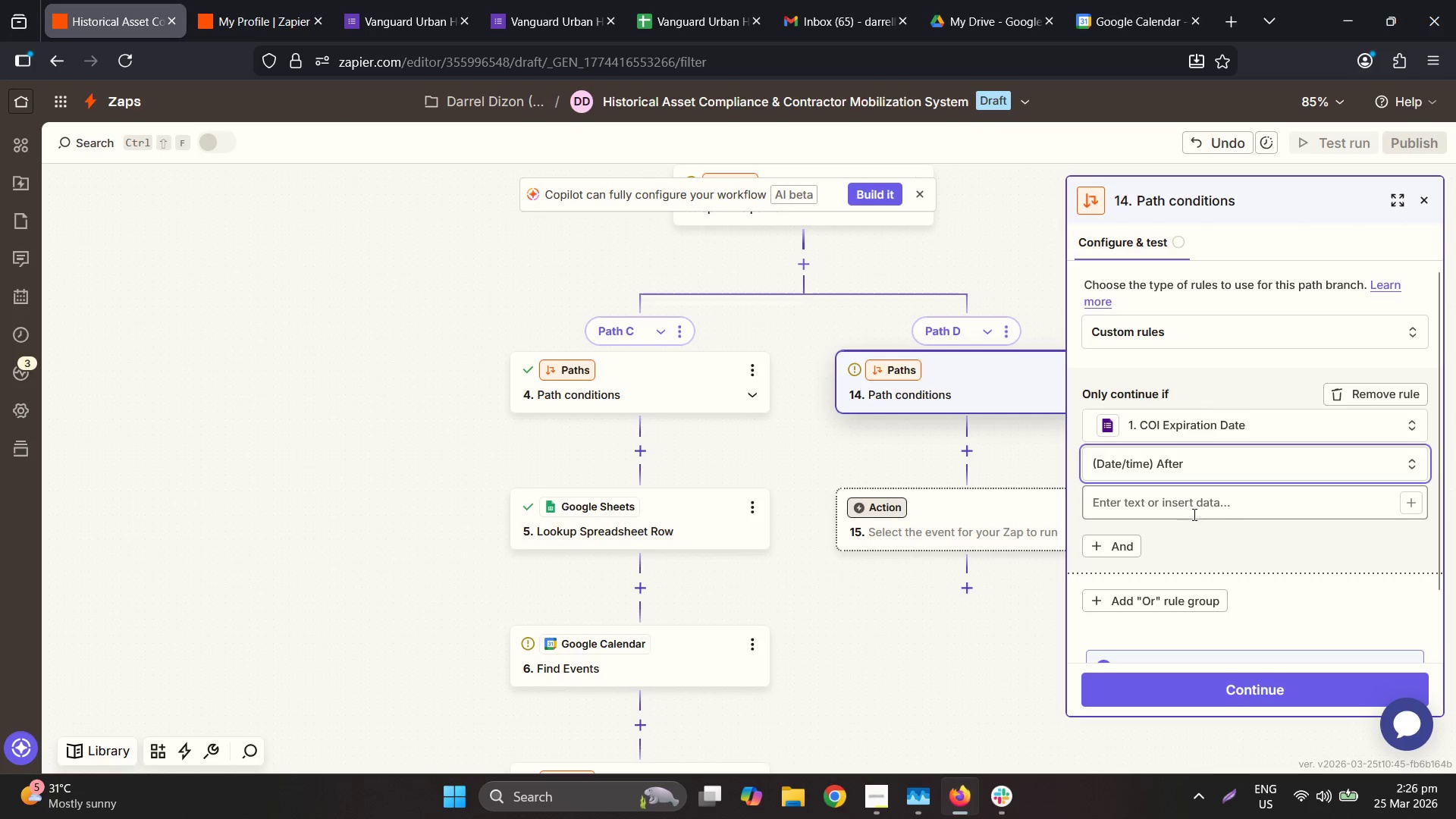 
left_click([1194, 514])
 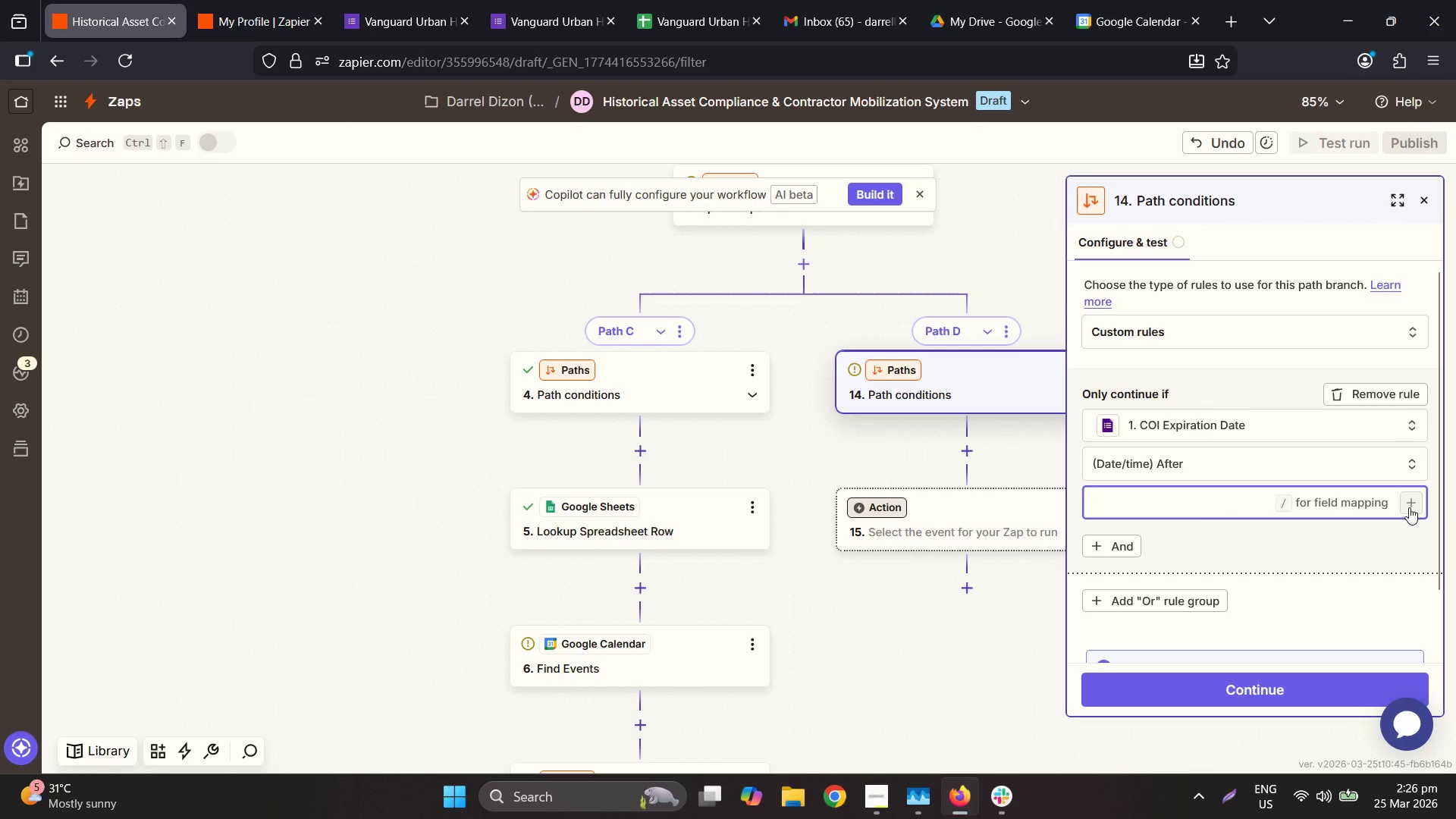 
left_click([1409, 507])
 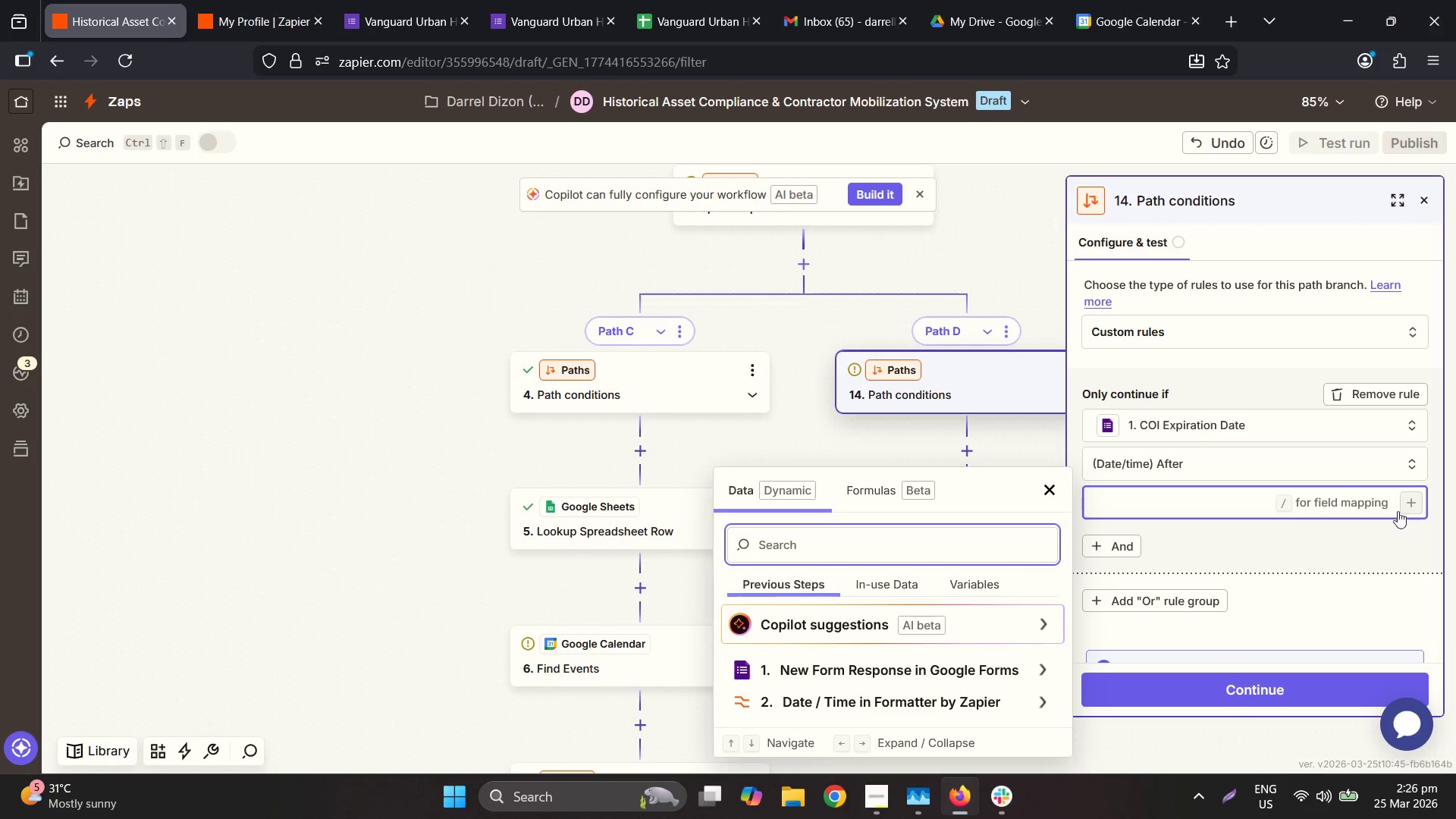 
left_click([896, 708])
 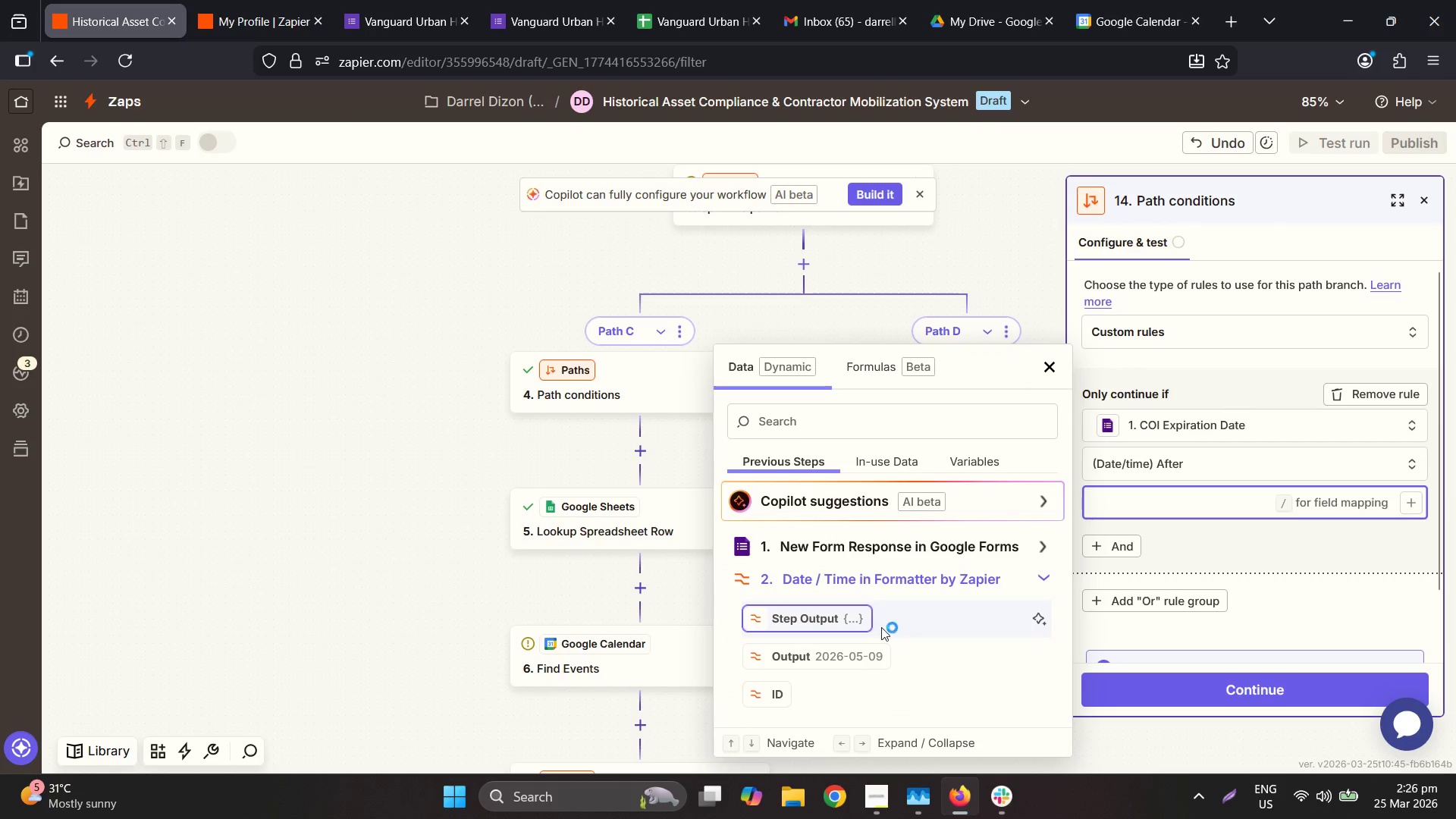 
left_click([833, 659])
 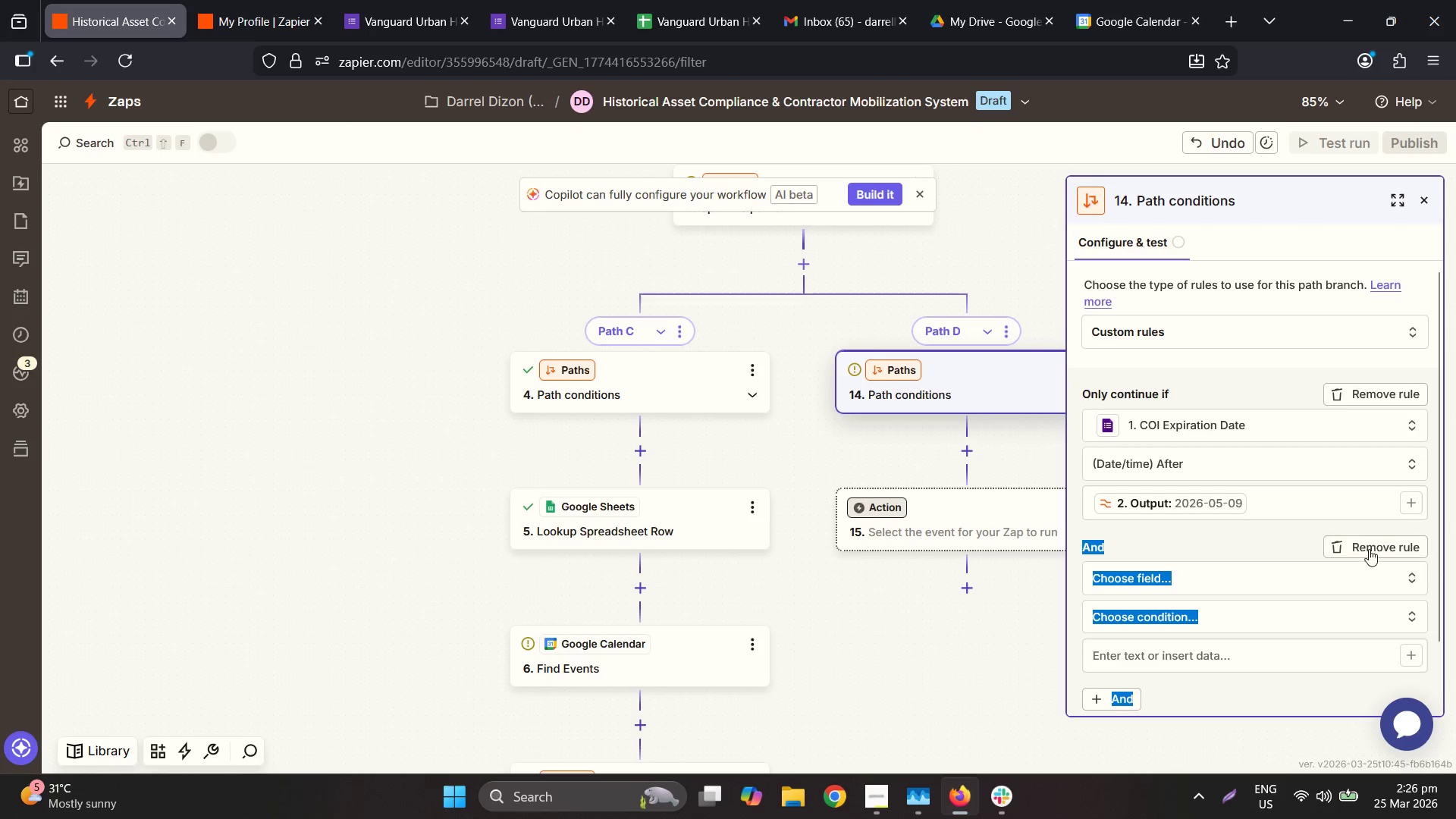 
left_click([1213, 554])
 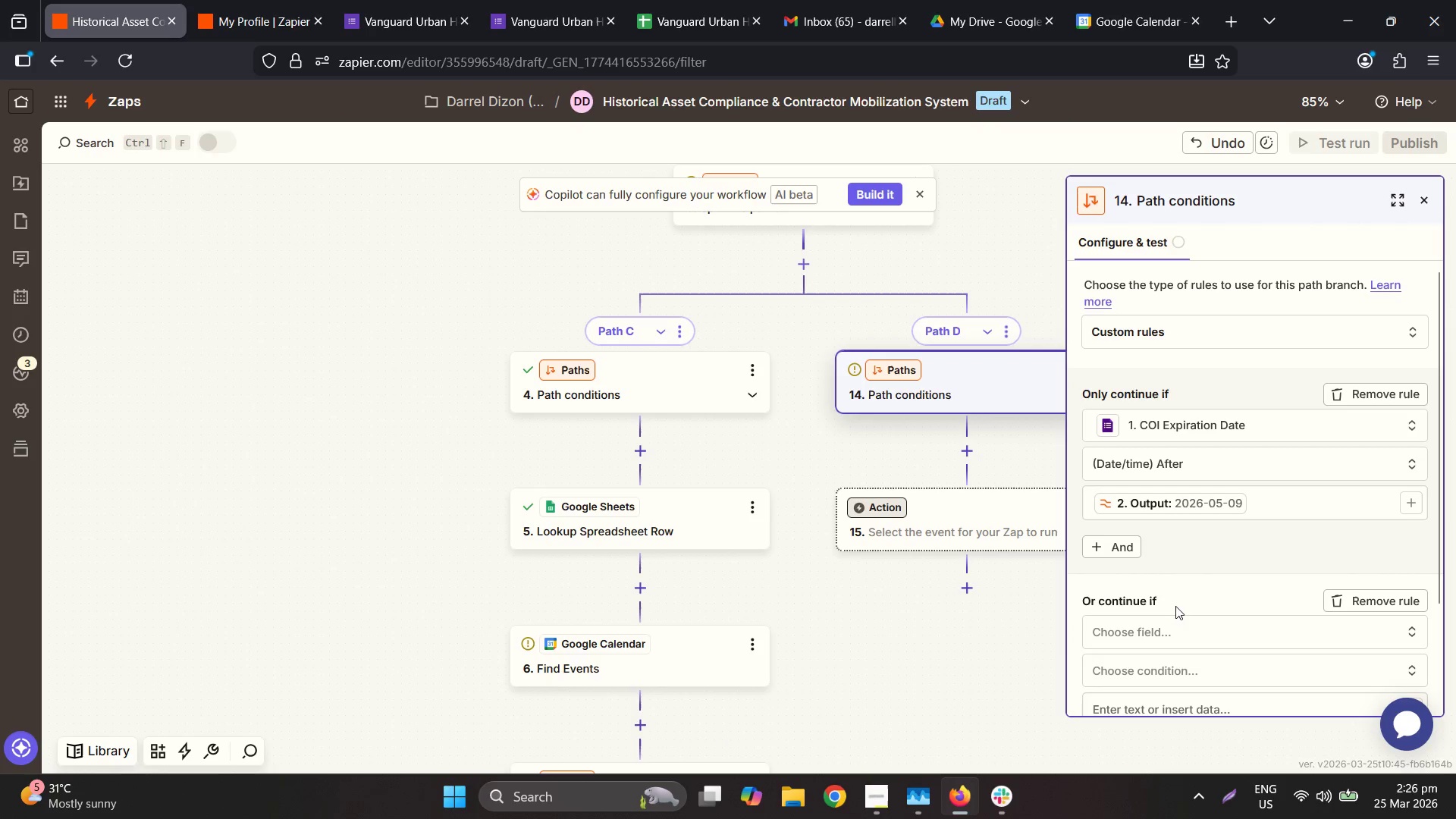 
left_click([1179, 508])
 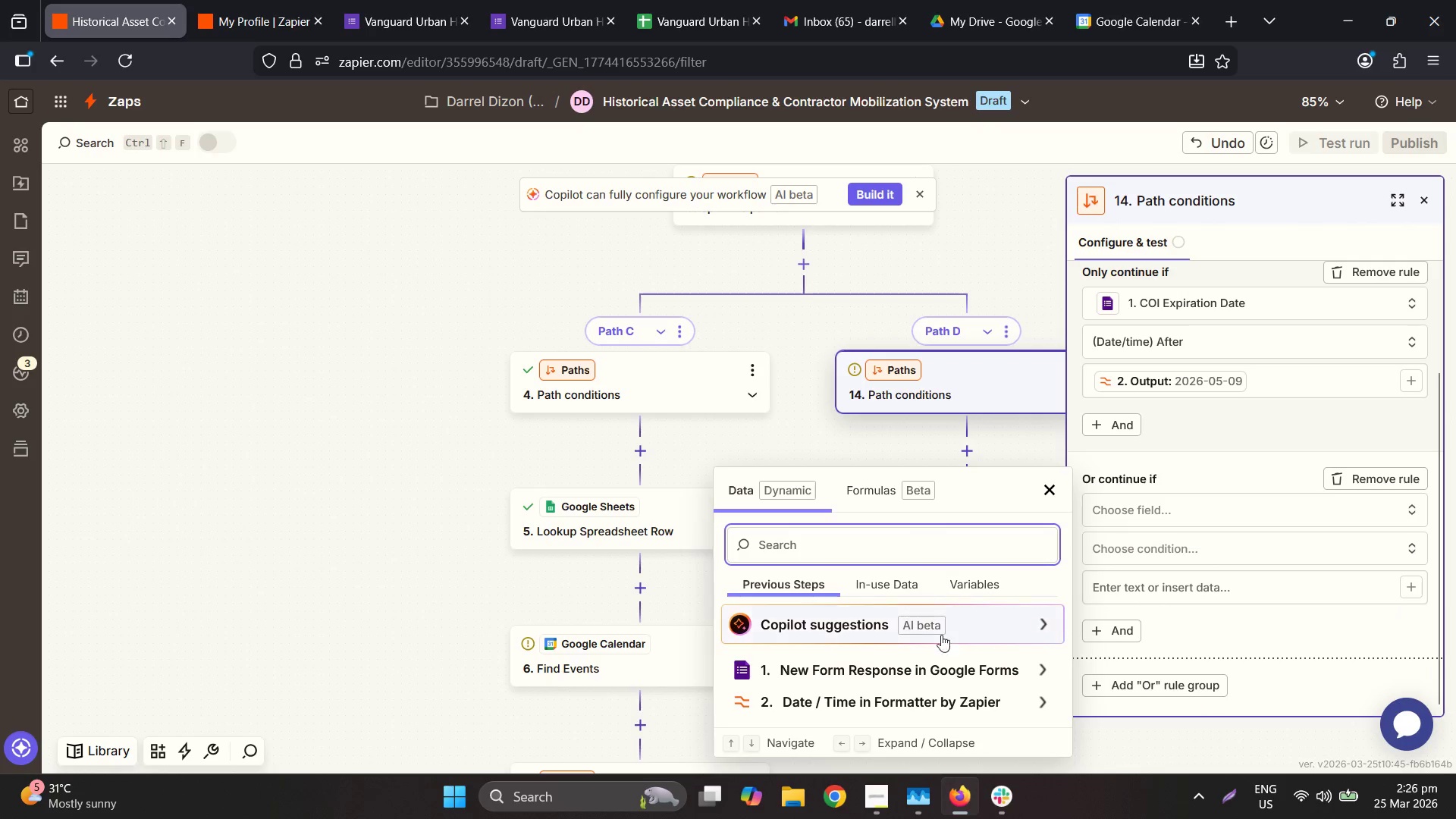 
scroll: coordinate [1182, 587], scroll_direction: down, amount: 3.0
 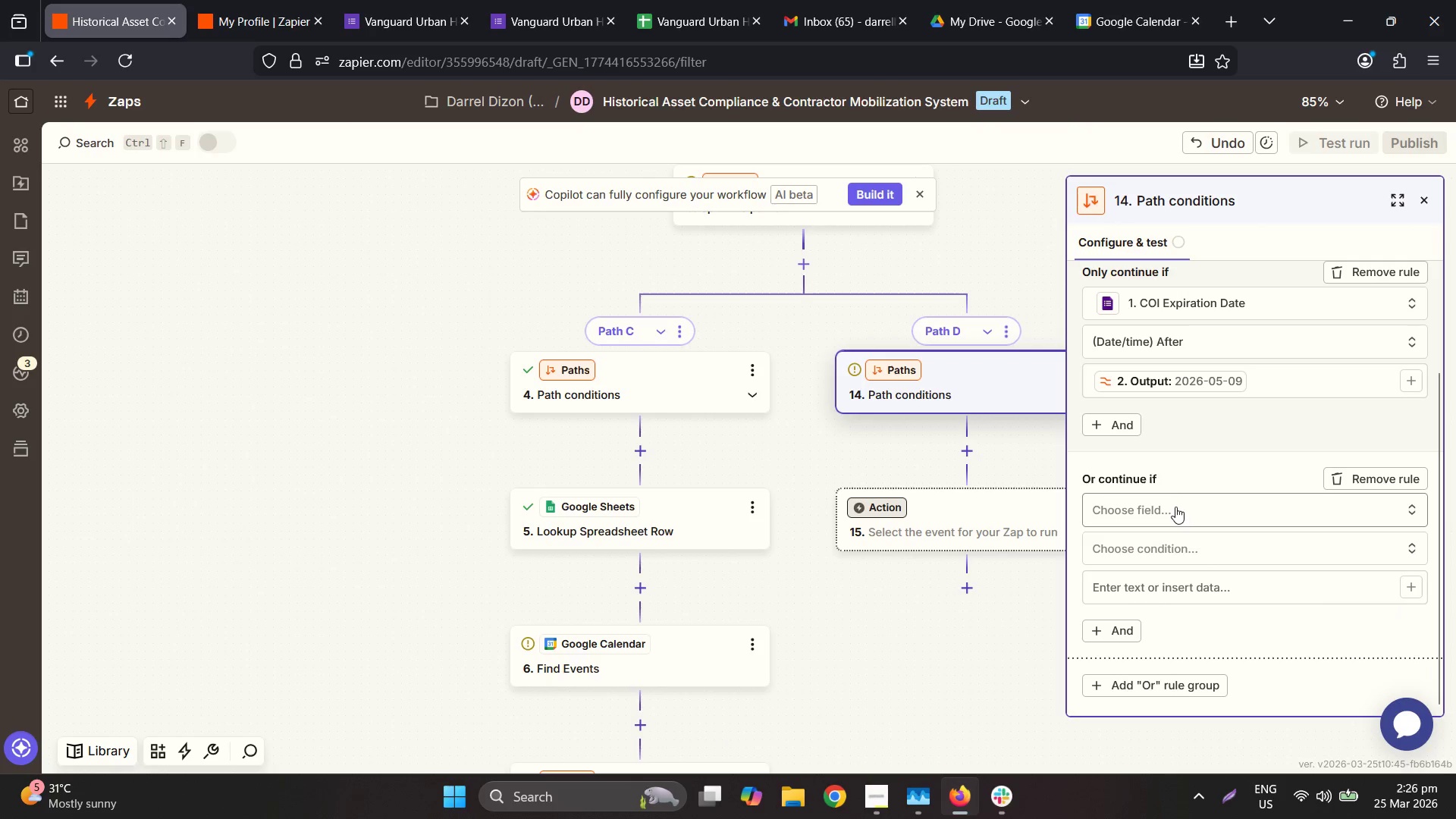 
left_click([909, 668])
 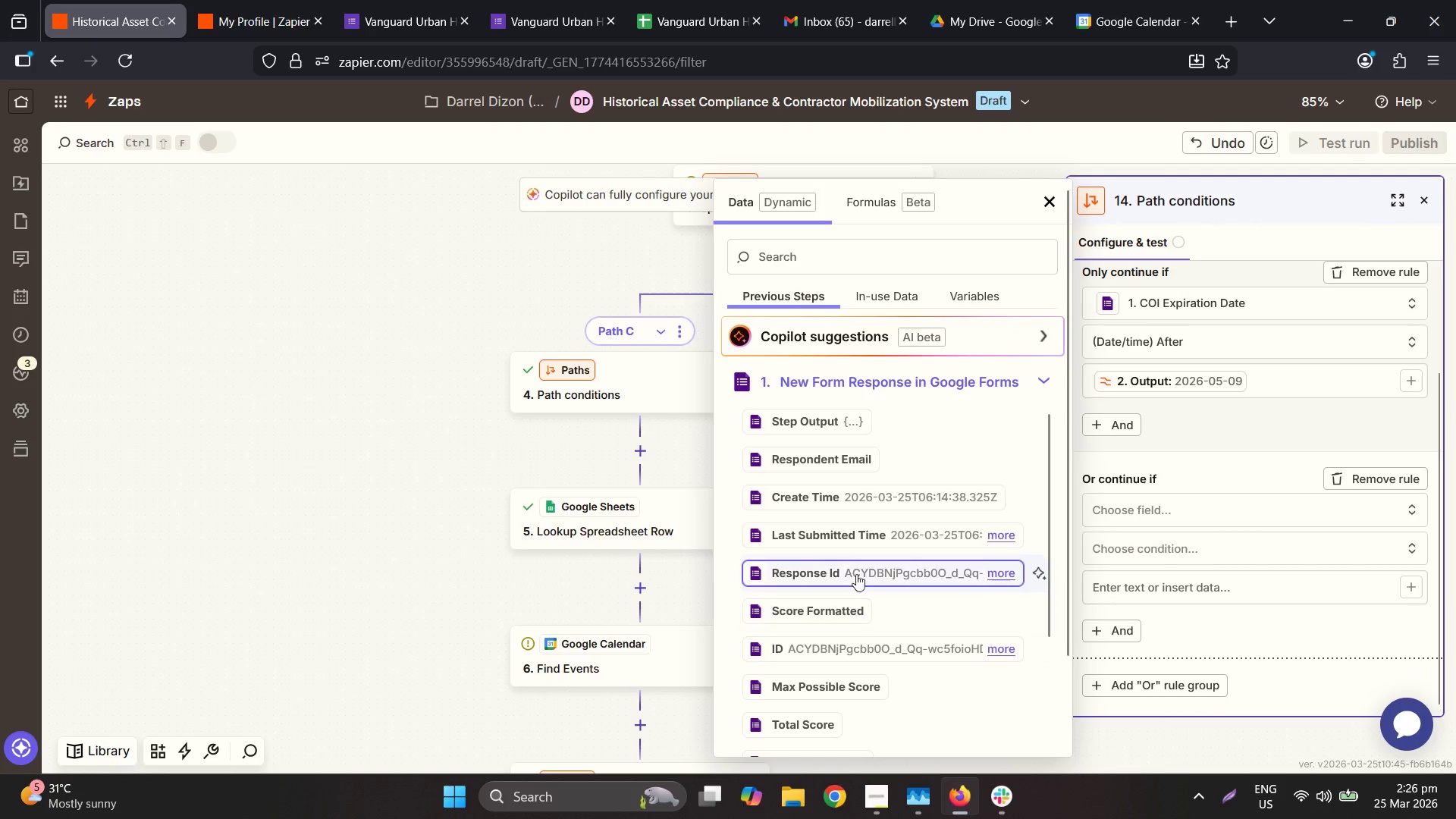 
scroll: coordinate [843, 547], scroll_direction: down, amount: 7.0
 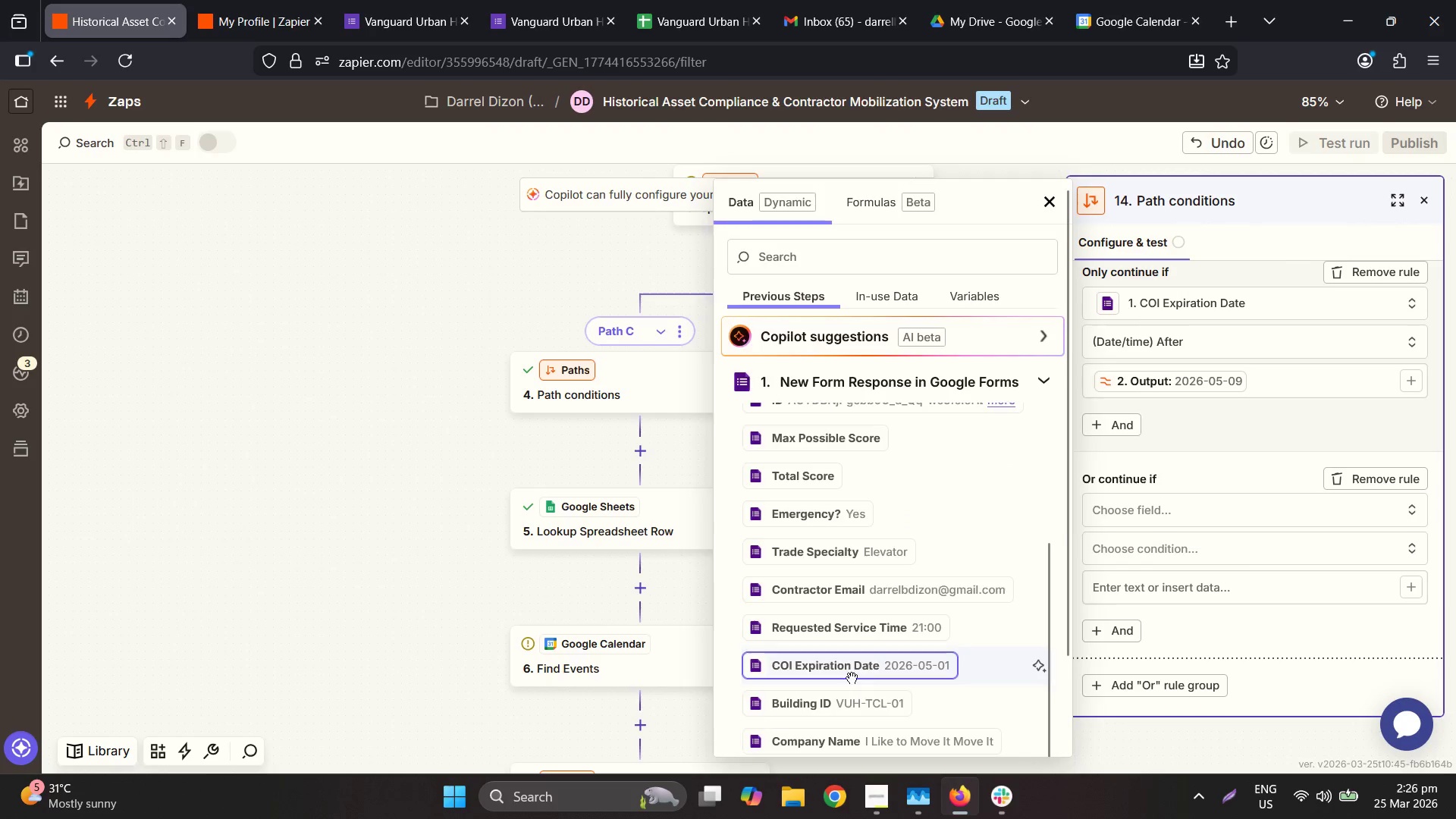 
left_click([676, 409])
 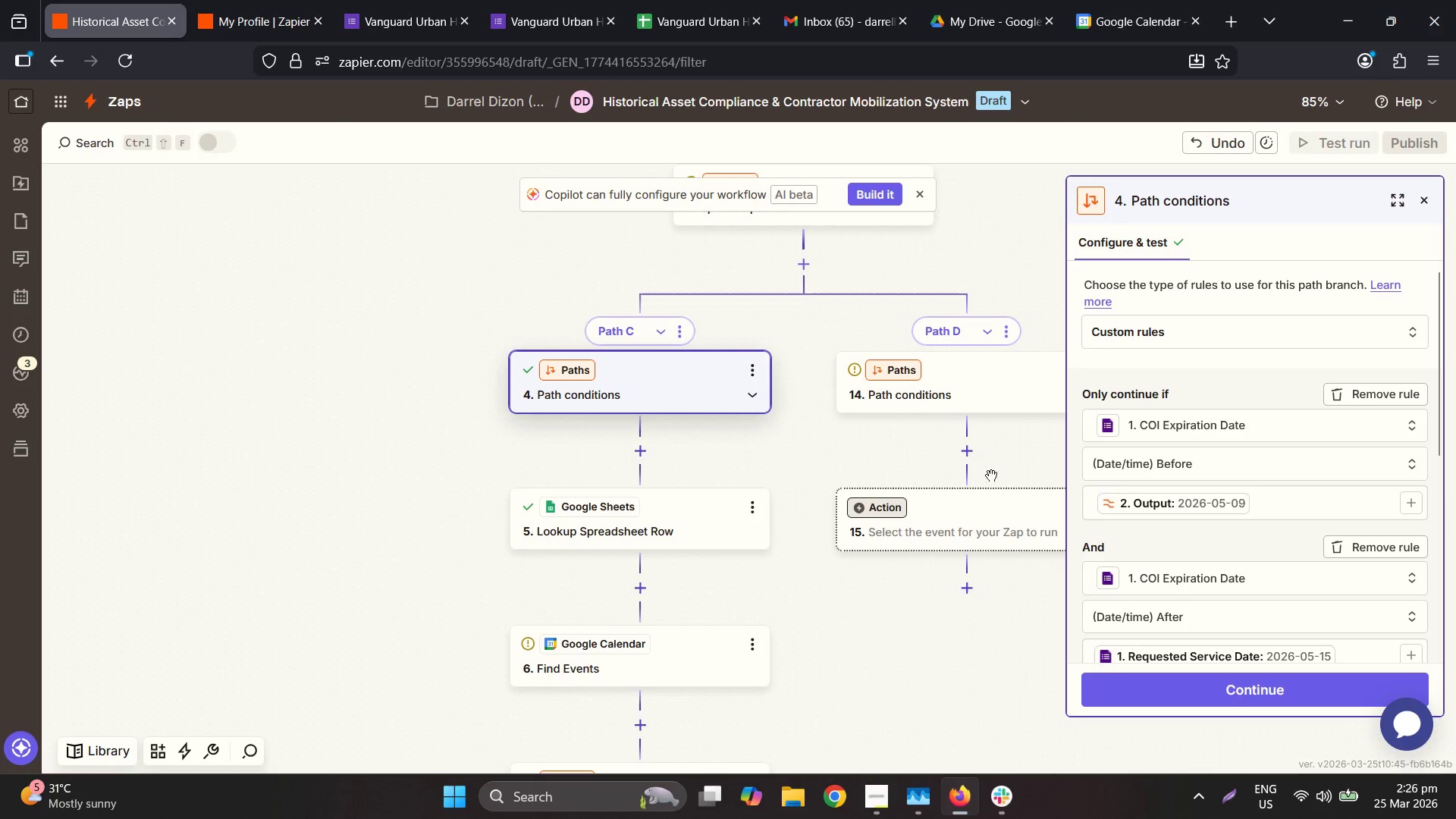 
left_click([890, 408])
 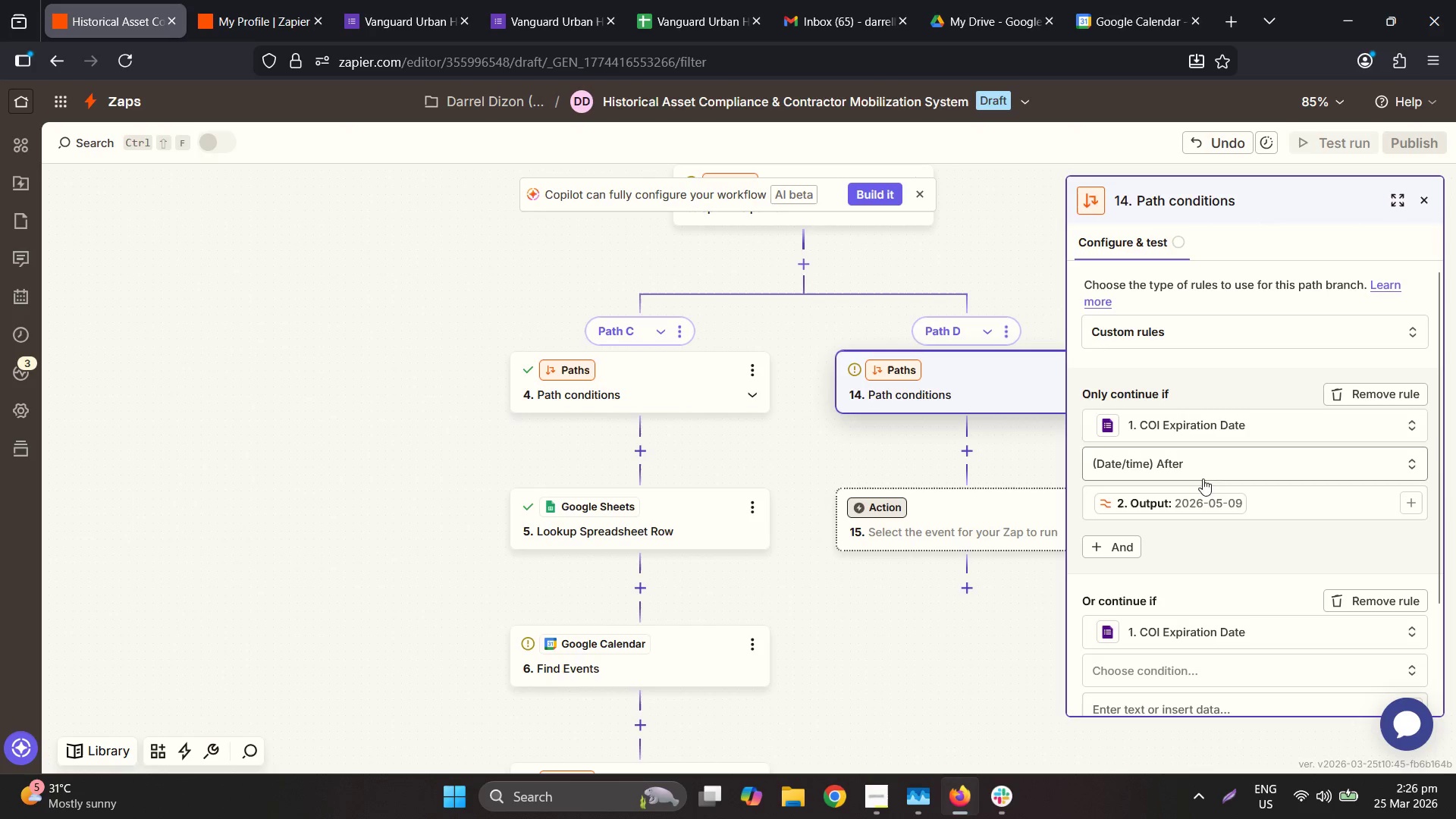 
scroll: coordinate [1240, 521], scroll_direction: down, amount: 2.0
 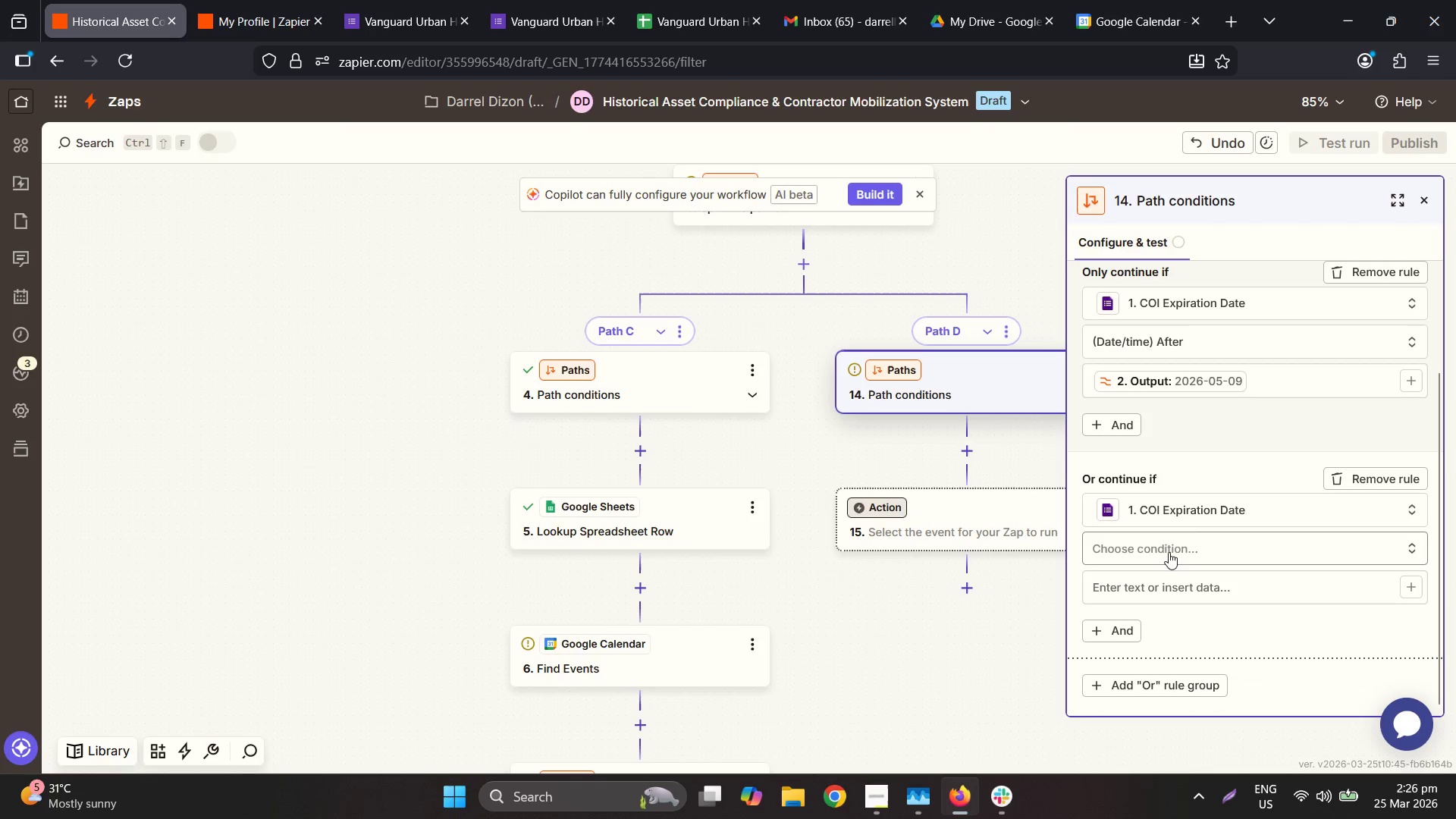 
left_click([1163, 558])
 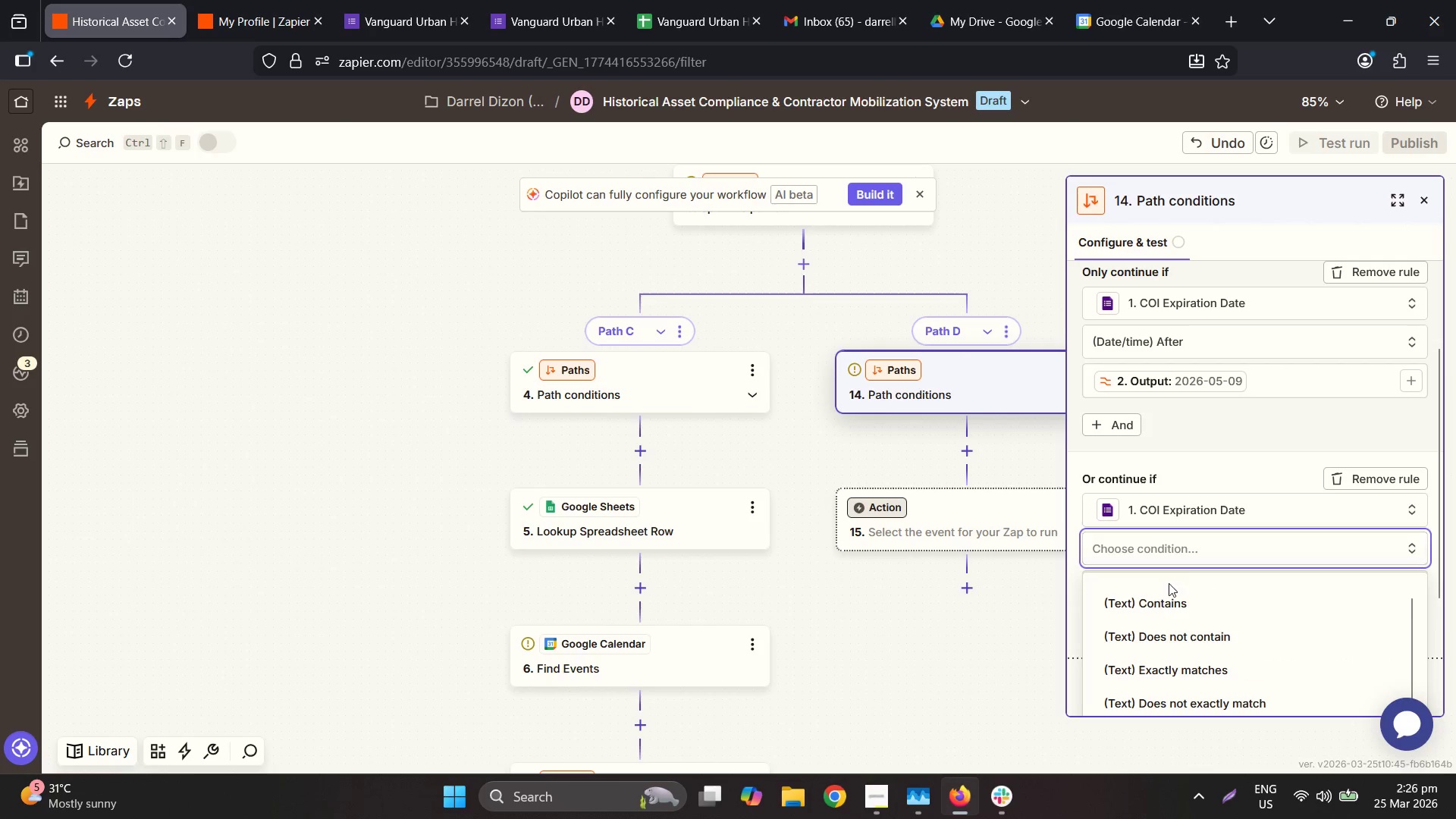 
scroll: coordinate [992, 645], scroll_direction: down, amount: 6.0
 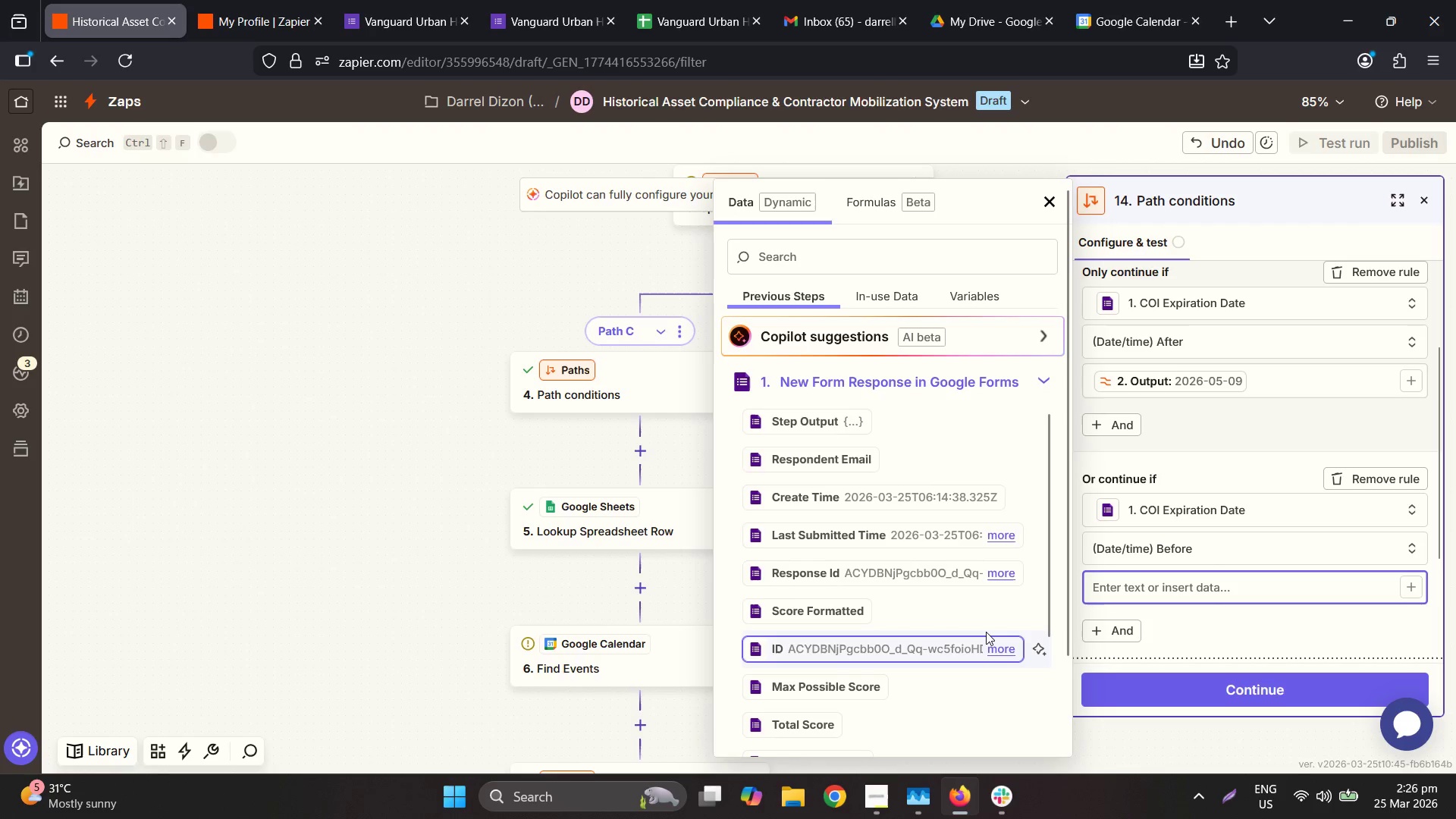 
scroll: coordinate [986, 631], scroll_direction: up, amount: 2.0
 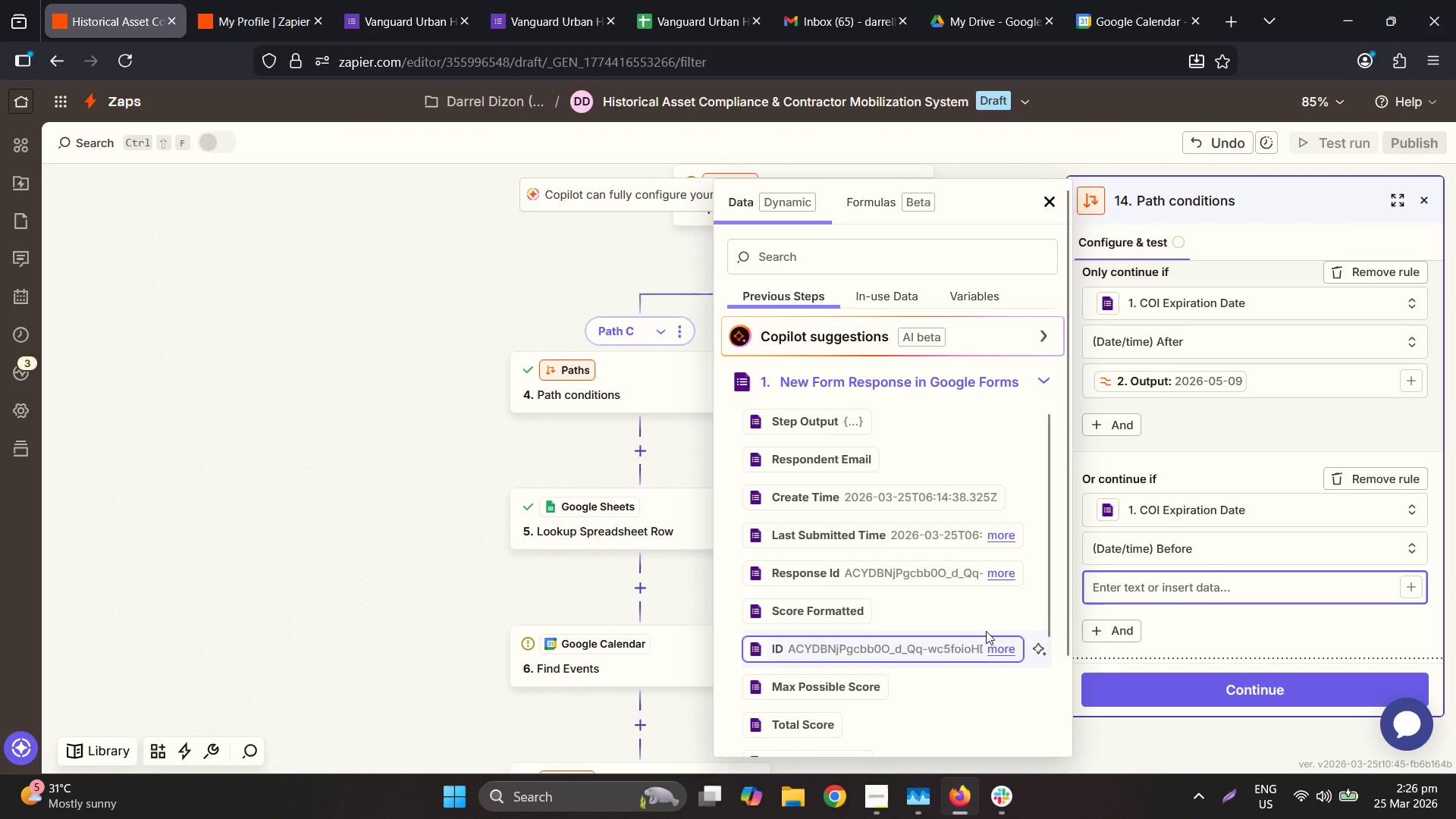 
scroll: coordinate [980, 632], scroll_direction: down, amount: 14.0
 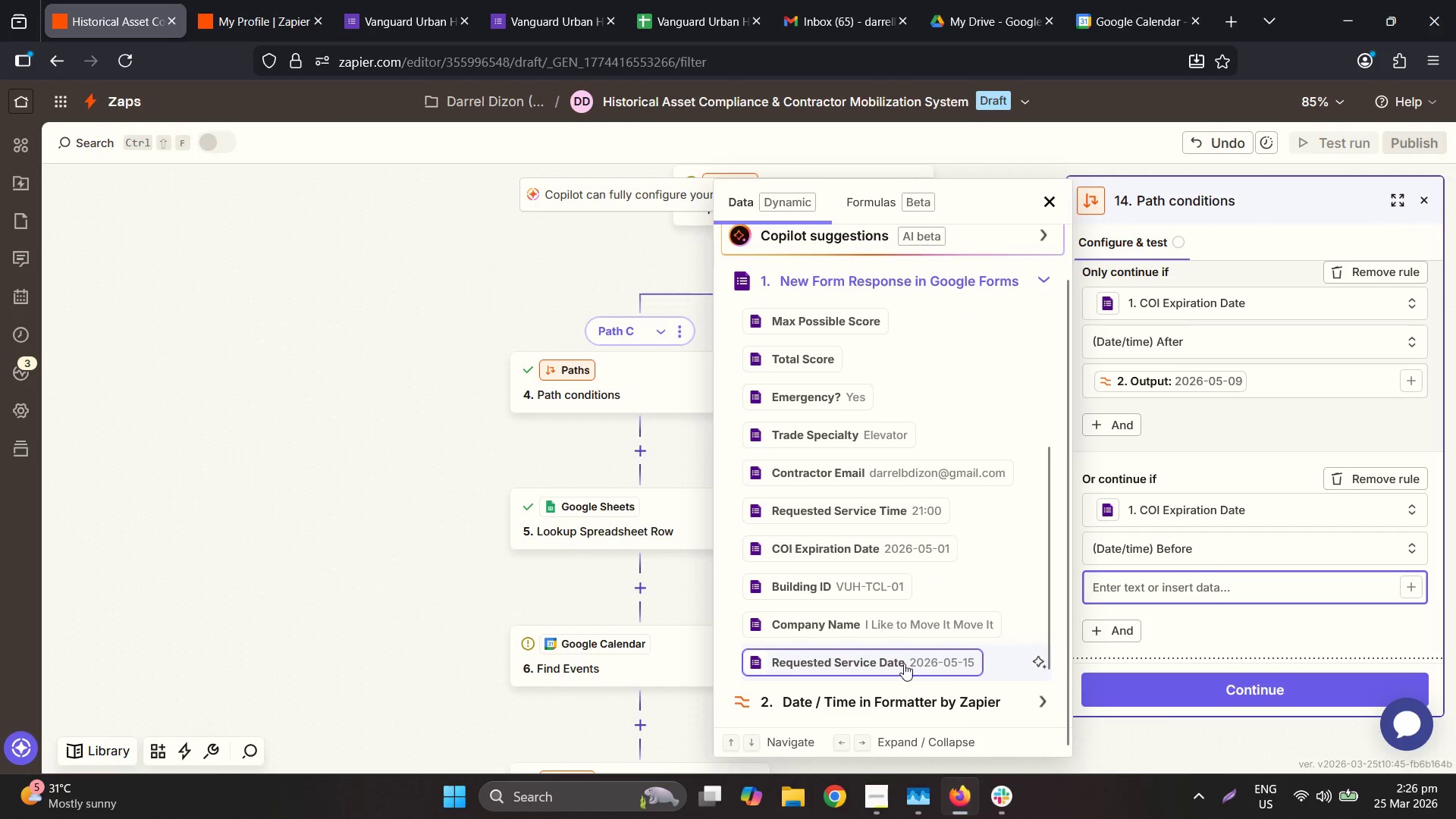 
left_click([900, 664])
 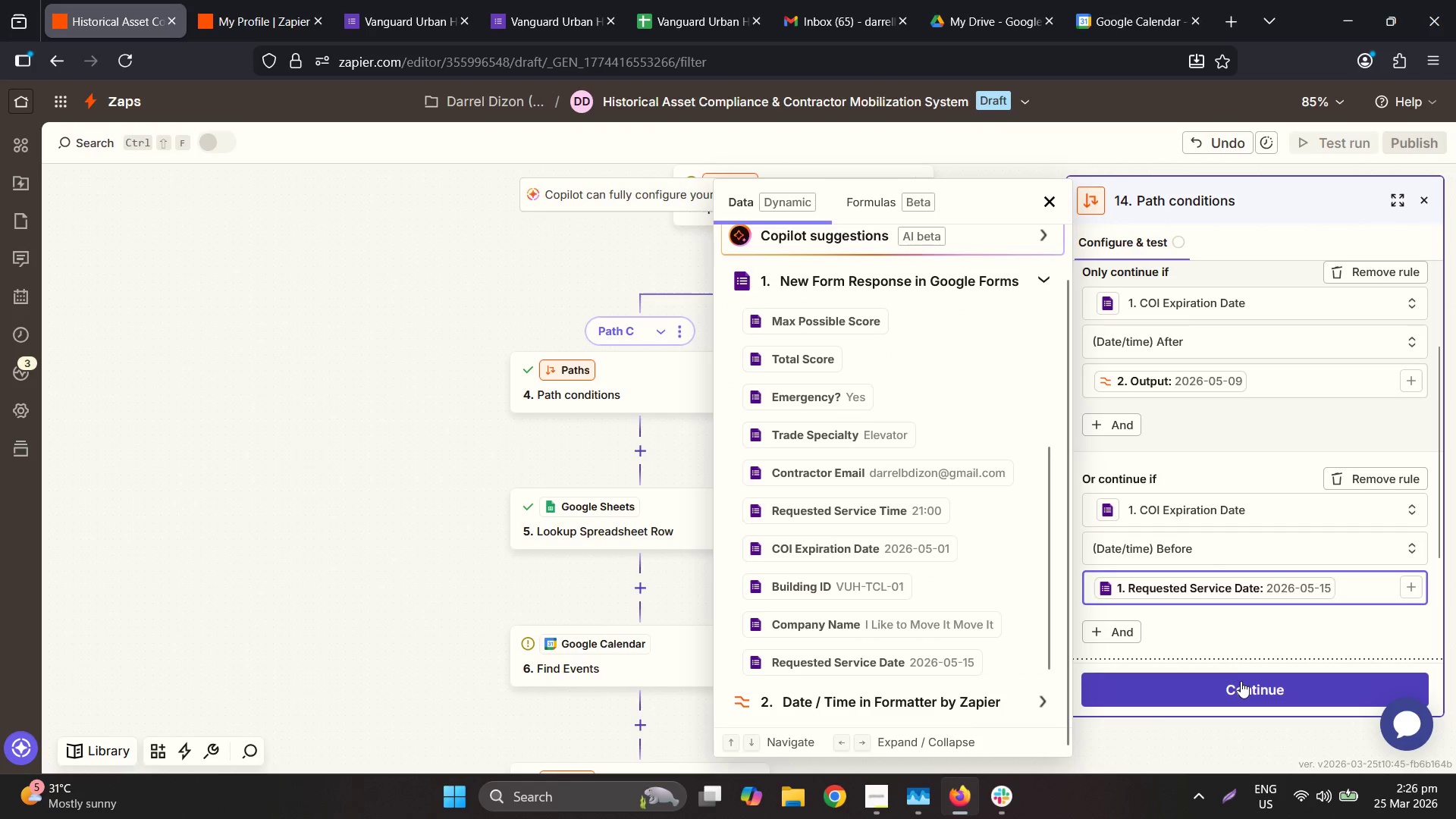 
left_click([1232, 685])
 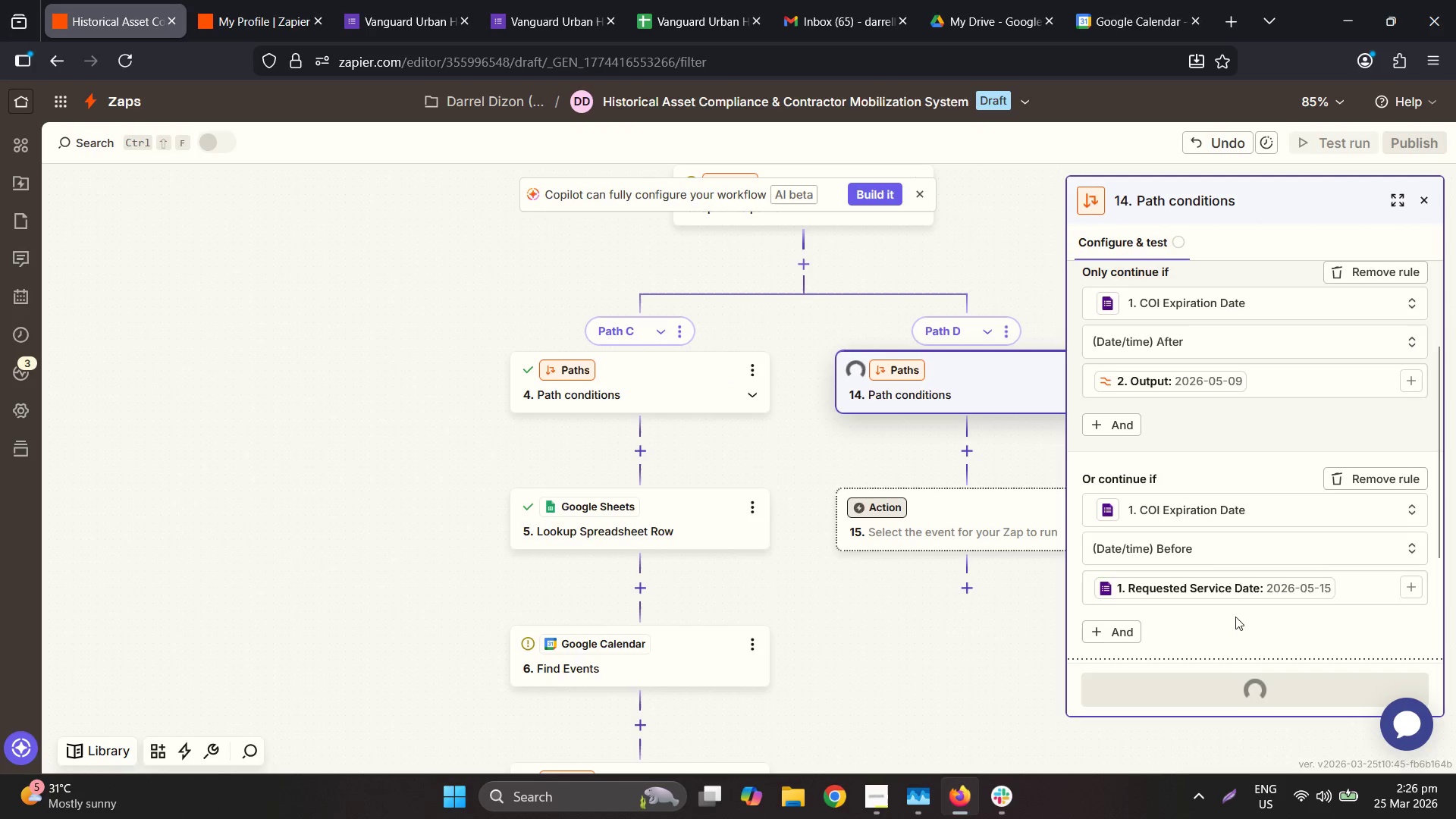 
scroll: coordinate [1335, 520], scroll_direction: down, amount: 5.0
 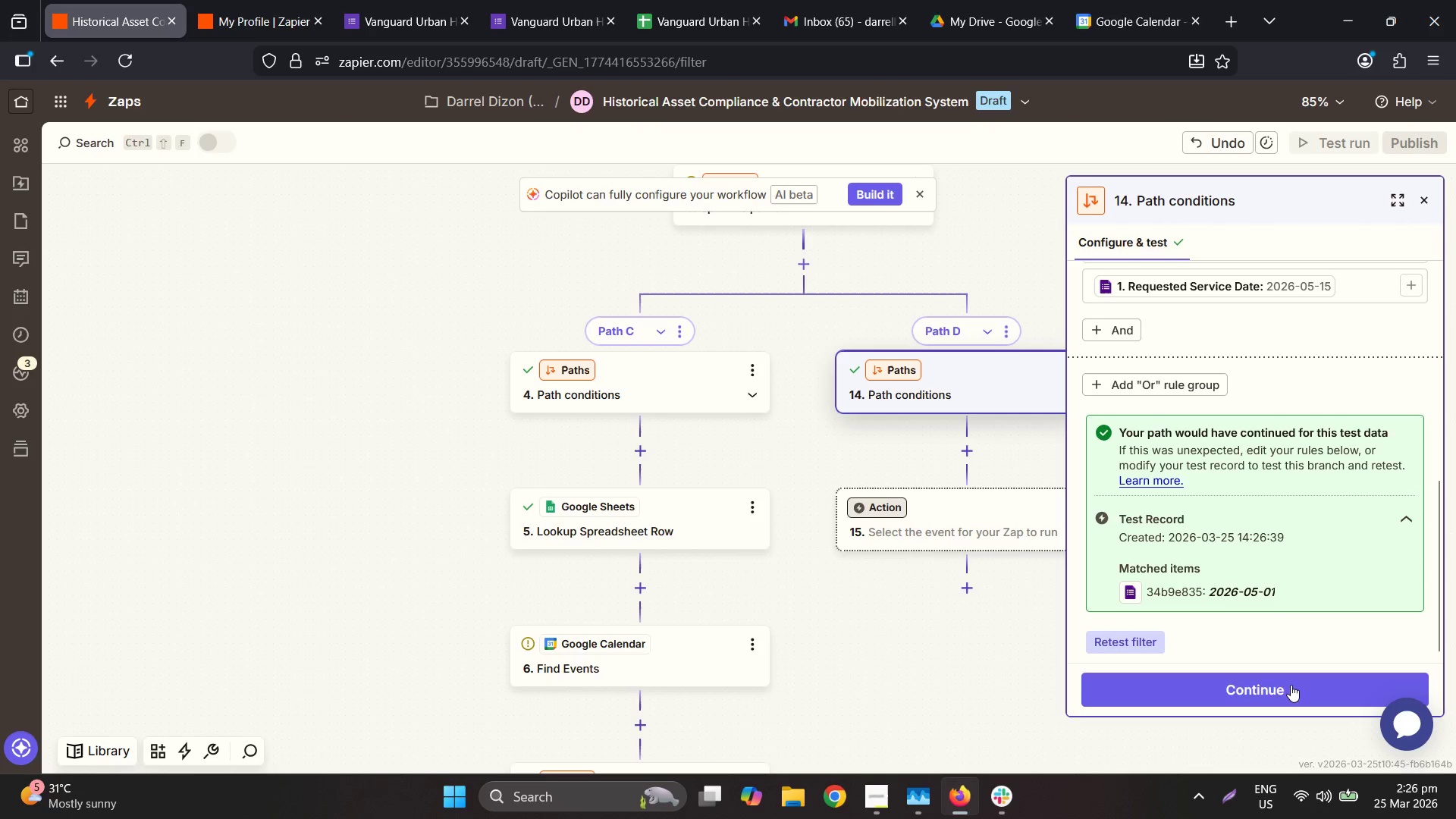 
left_click([219, 436])
 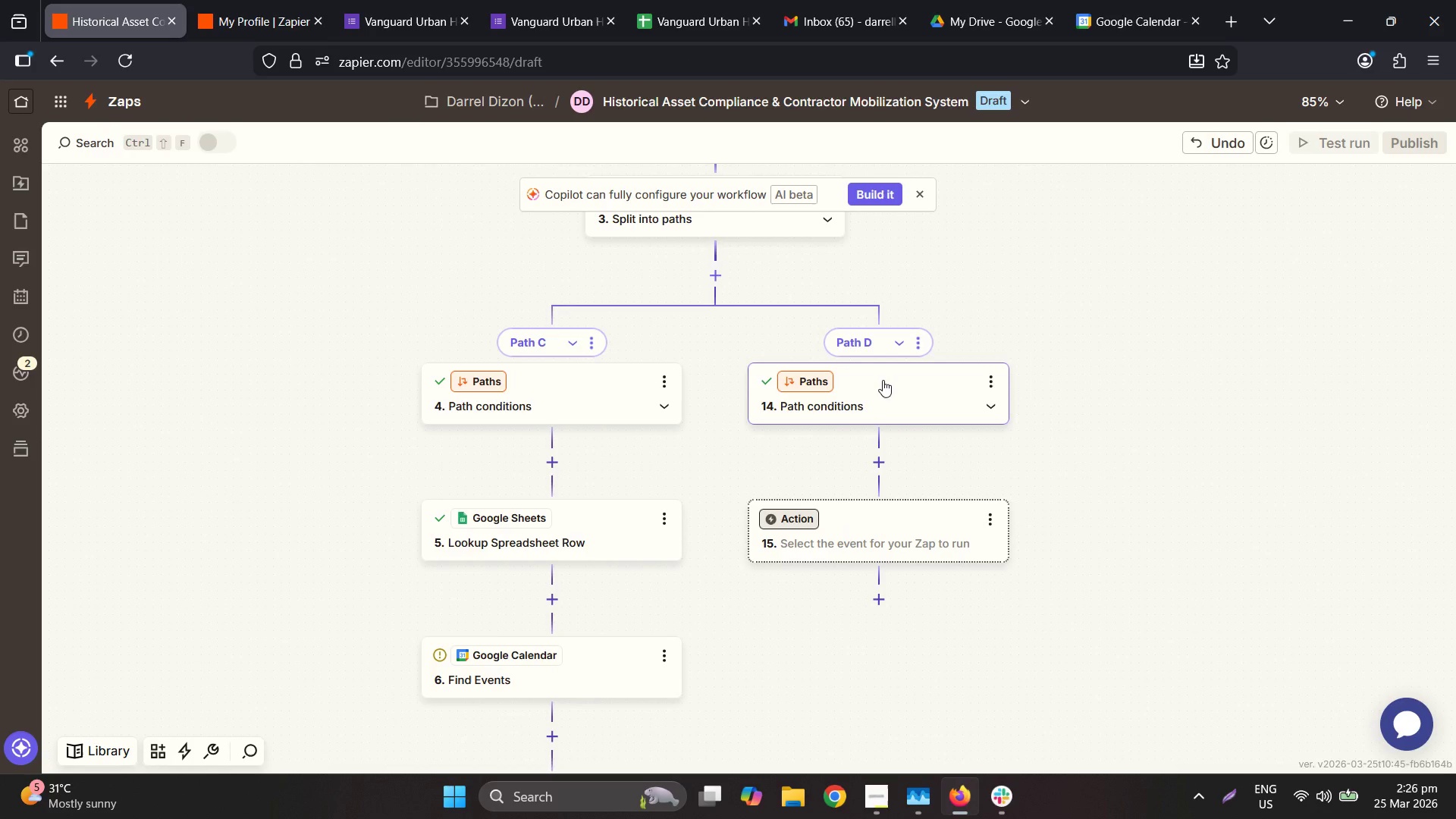 
wait(12.64)
 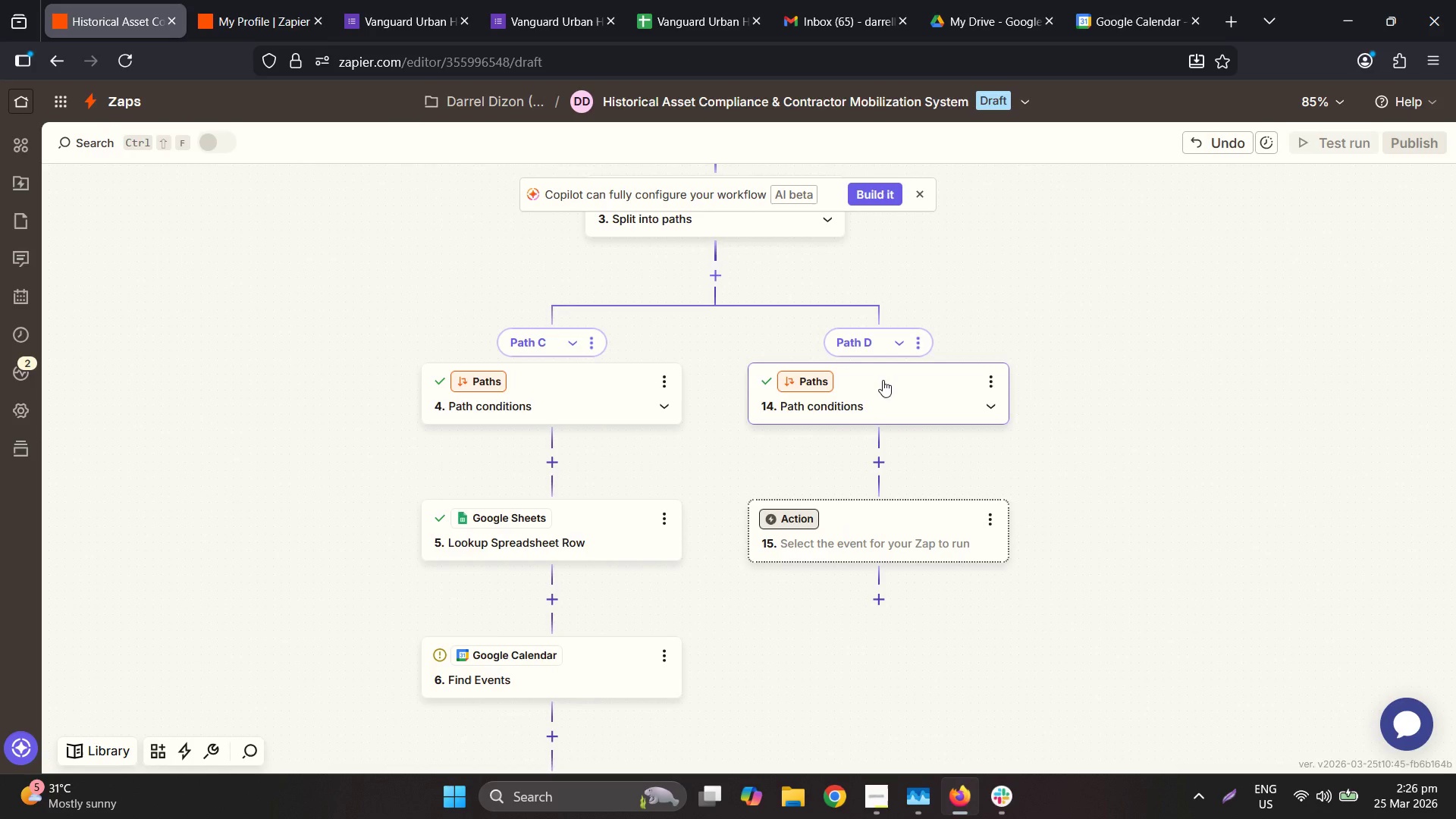 
scroll: coordinate [627, 373], scroll_direction: up, amount: 9.0
 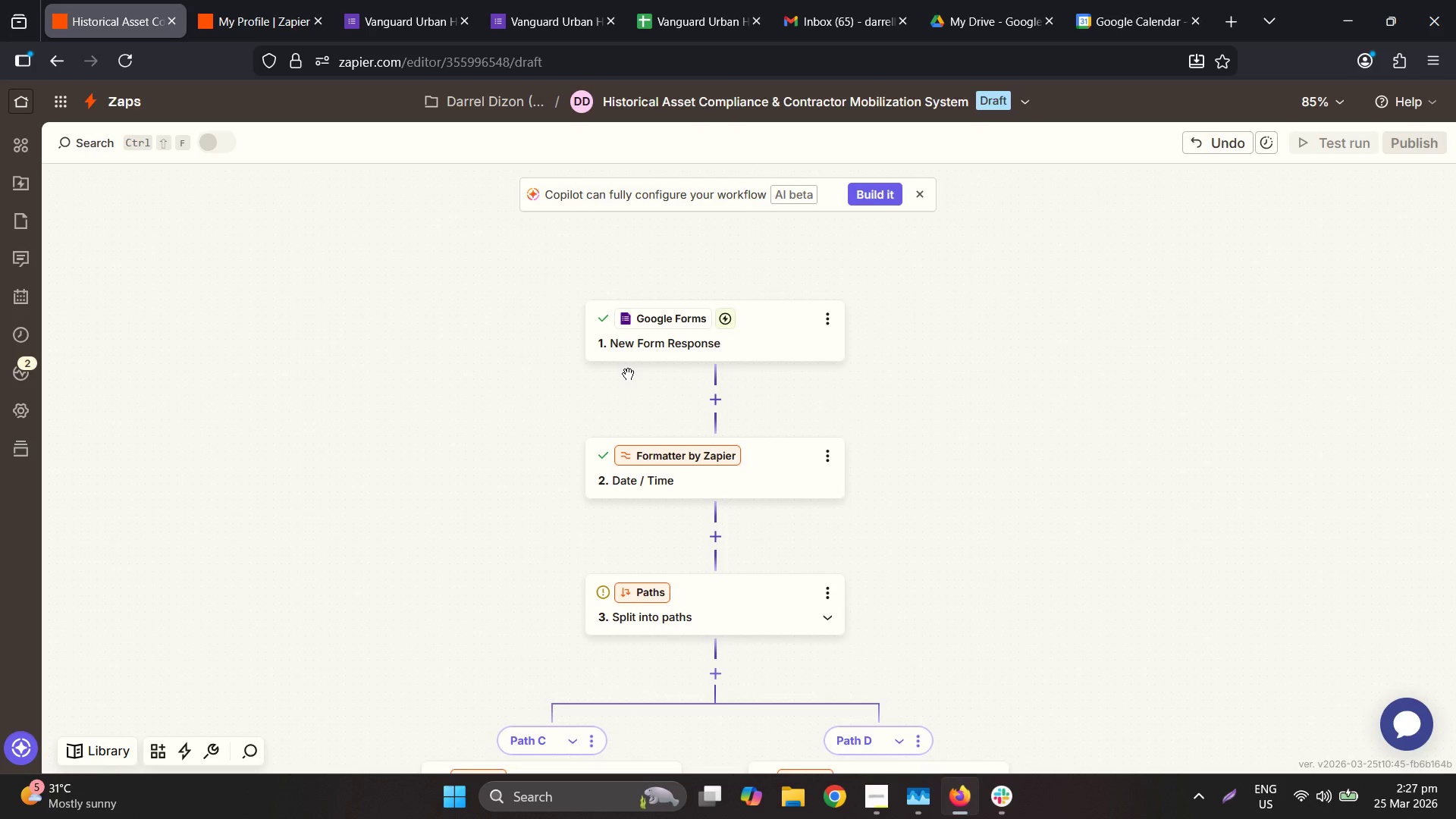 
wait(27.15)
 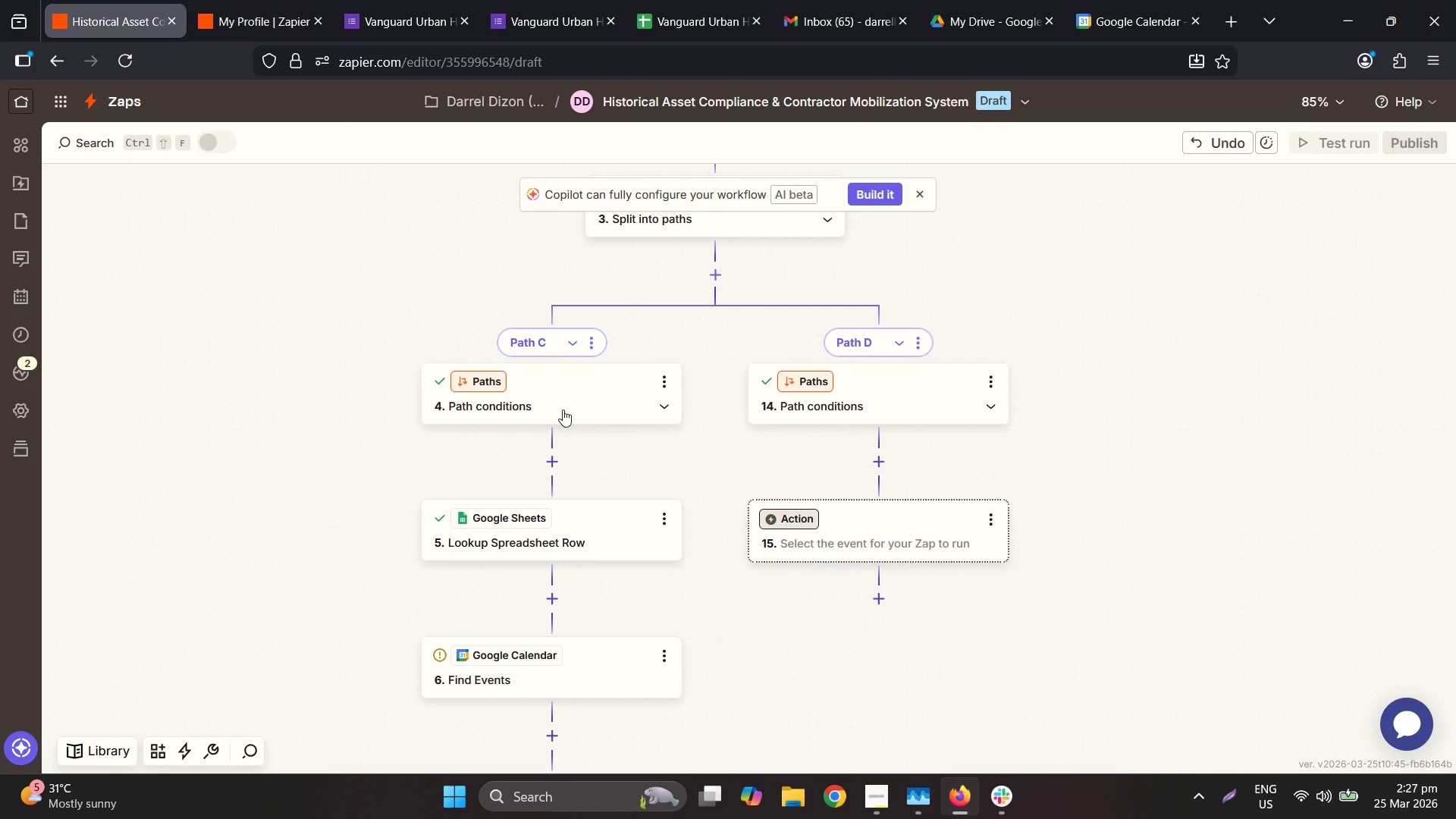 
left_click([563, 403])
 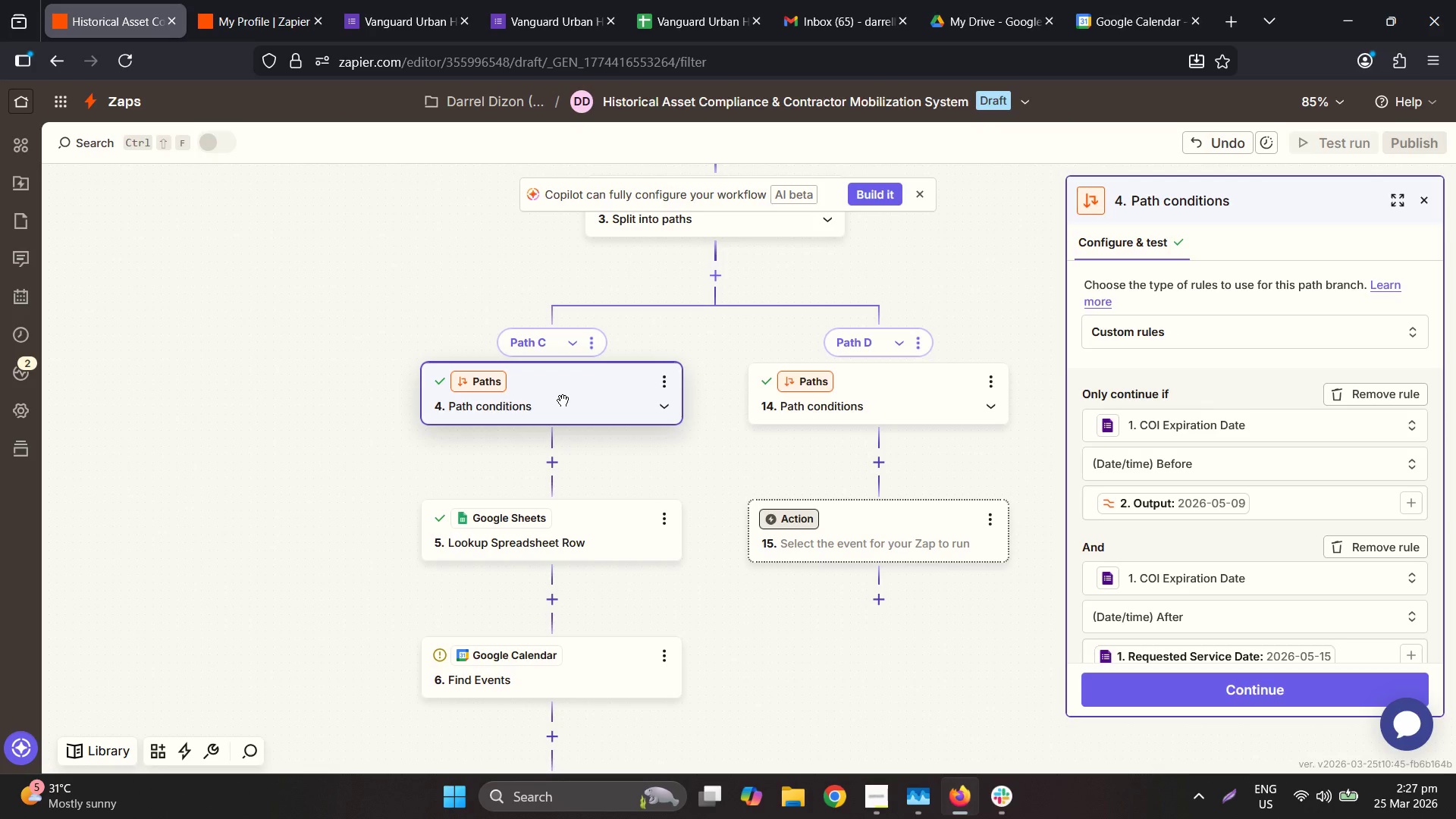 
scroll: coordinate [630, 474], scroll_direction: down, amount: 7.0
 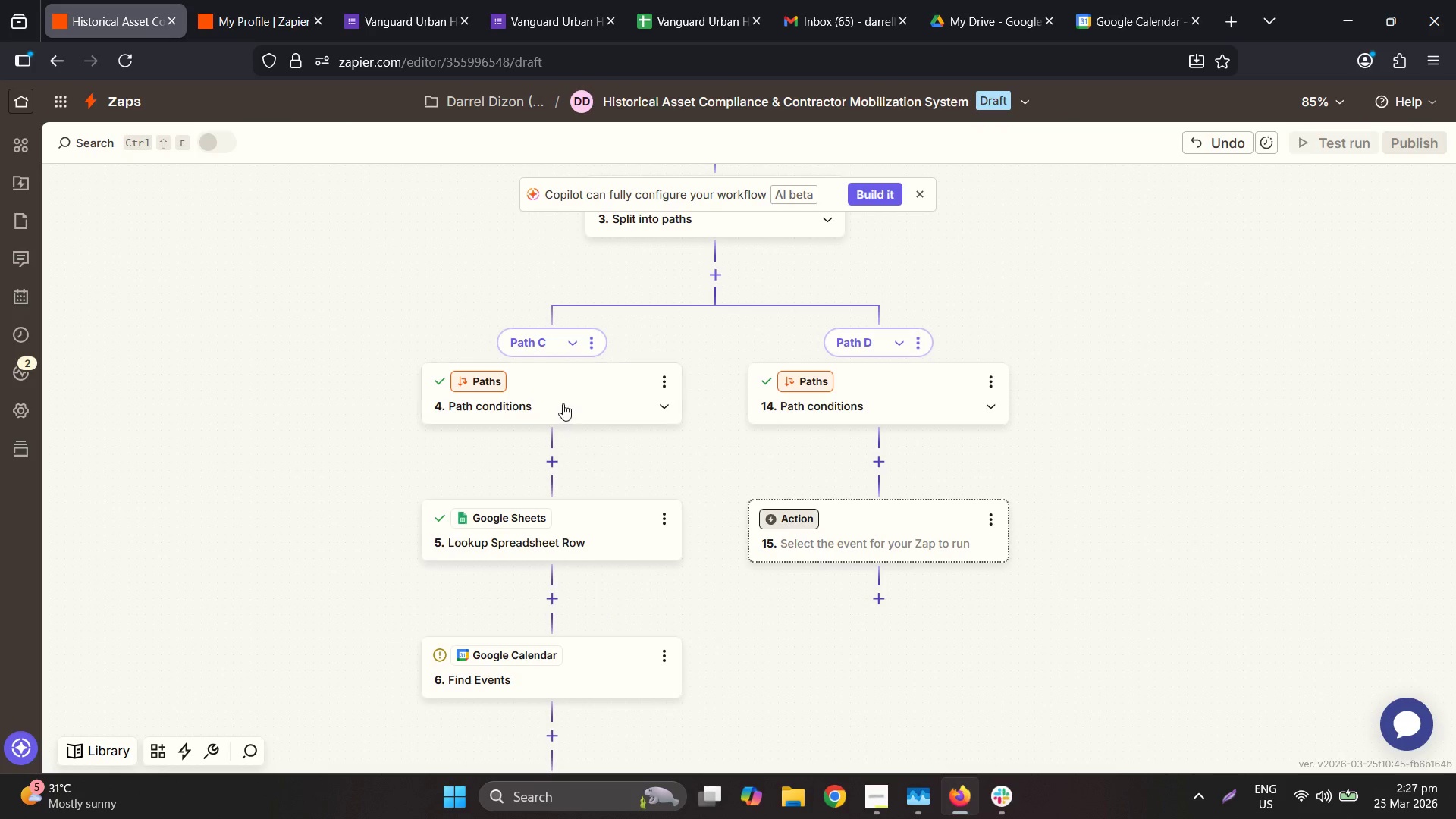 
wait(29.76)
 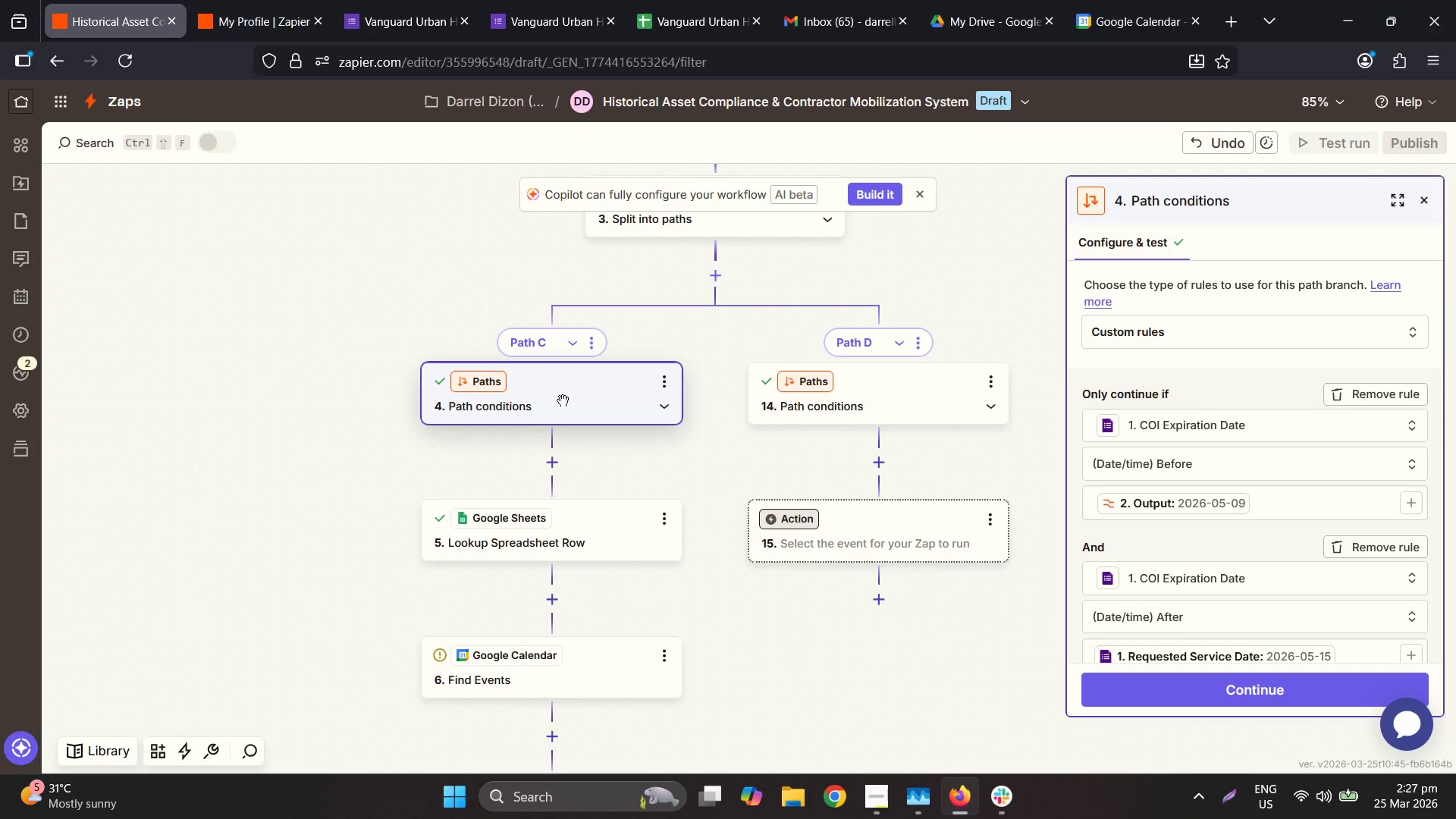 
left_click([880, 789])